 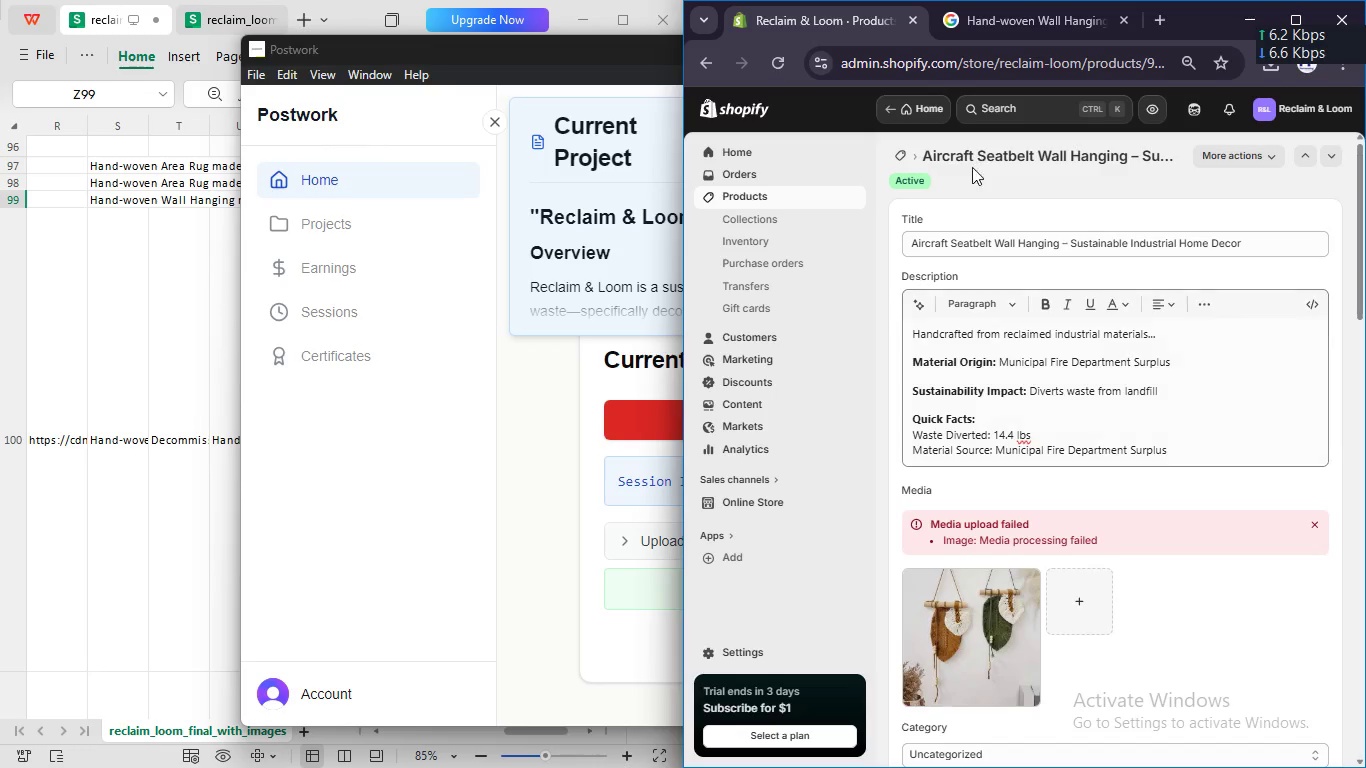 
left_click([898, 155])
 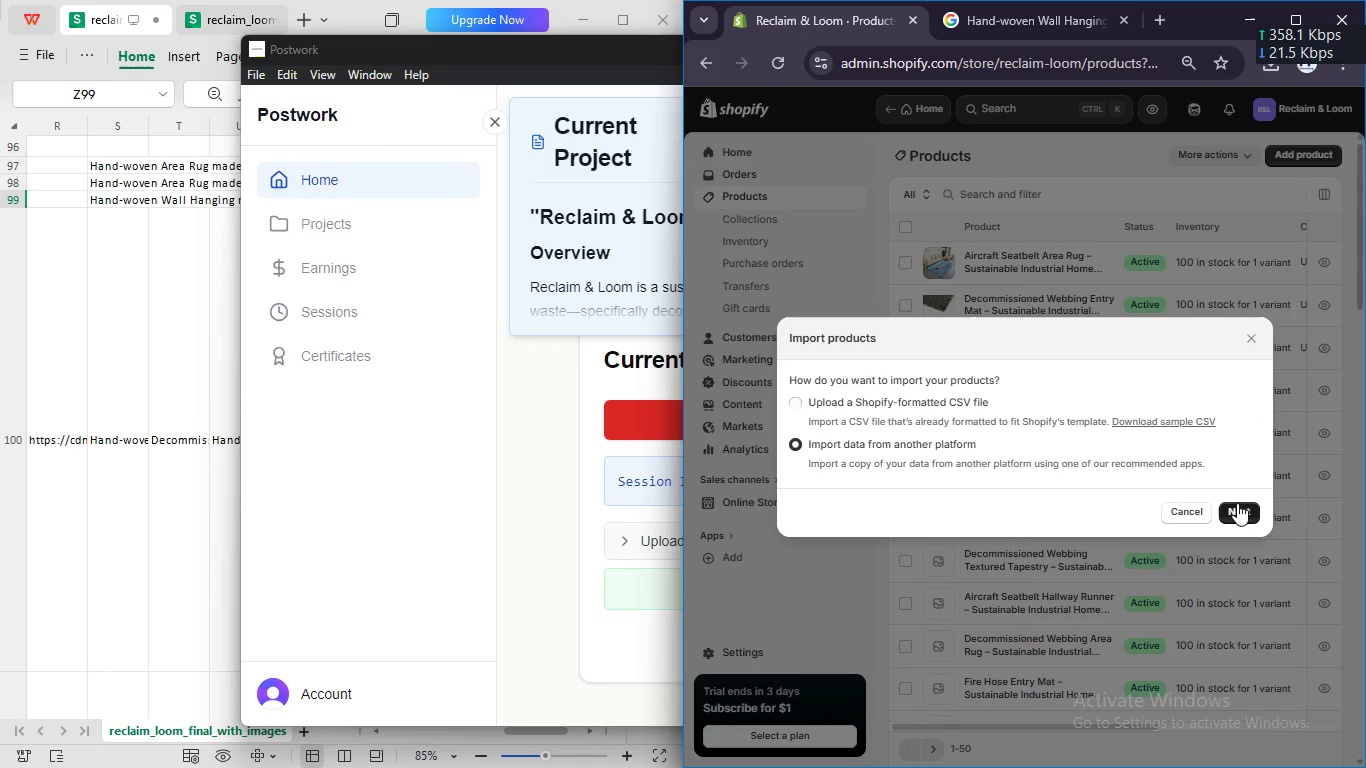 
wait(7.84)
 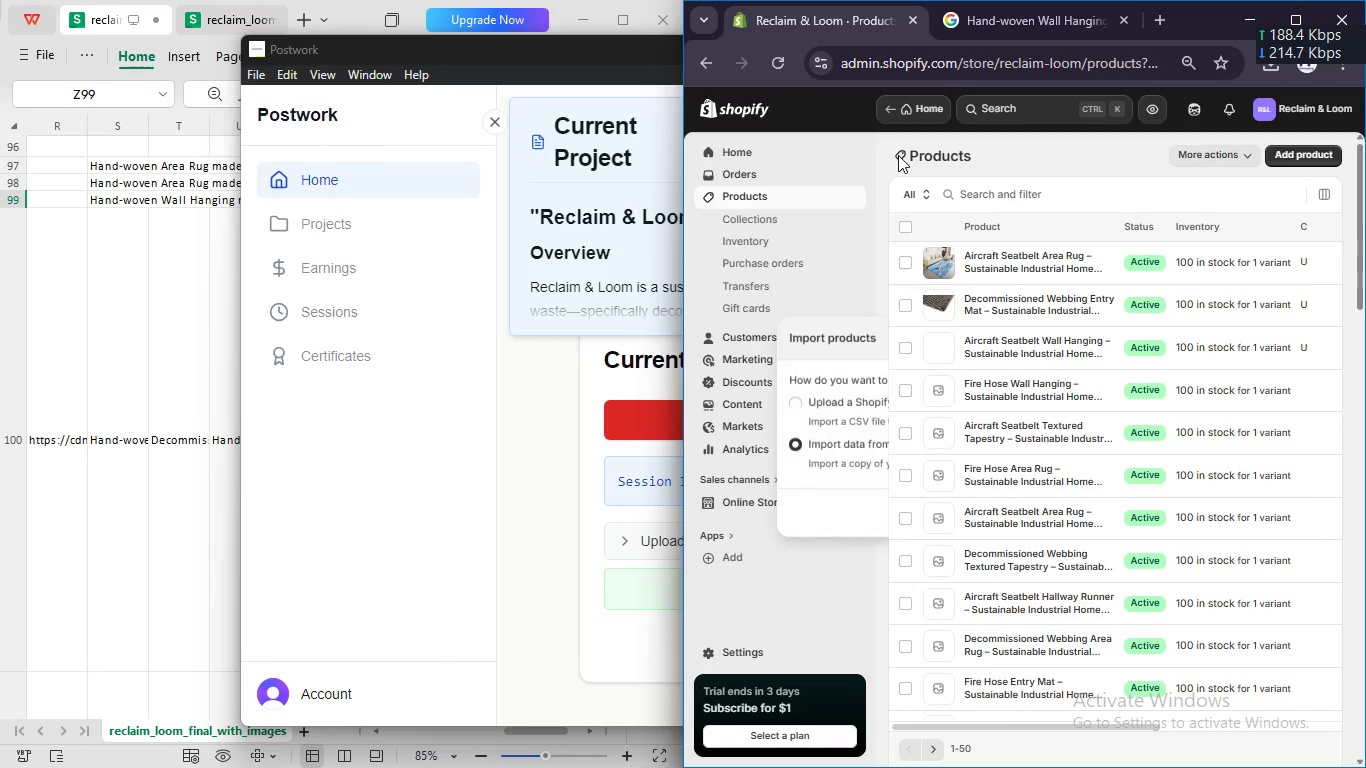 
left_click([1183, 514])
 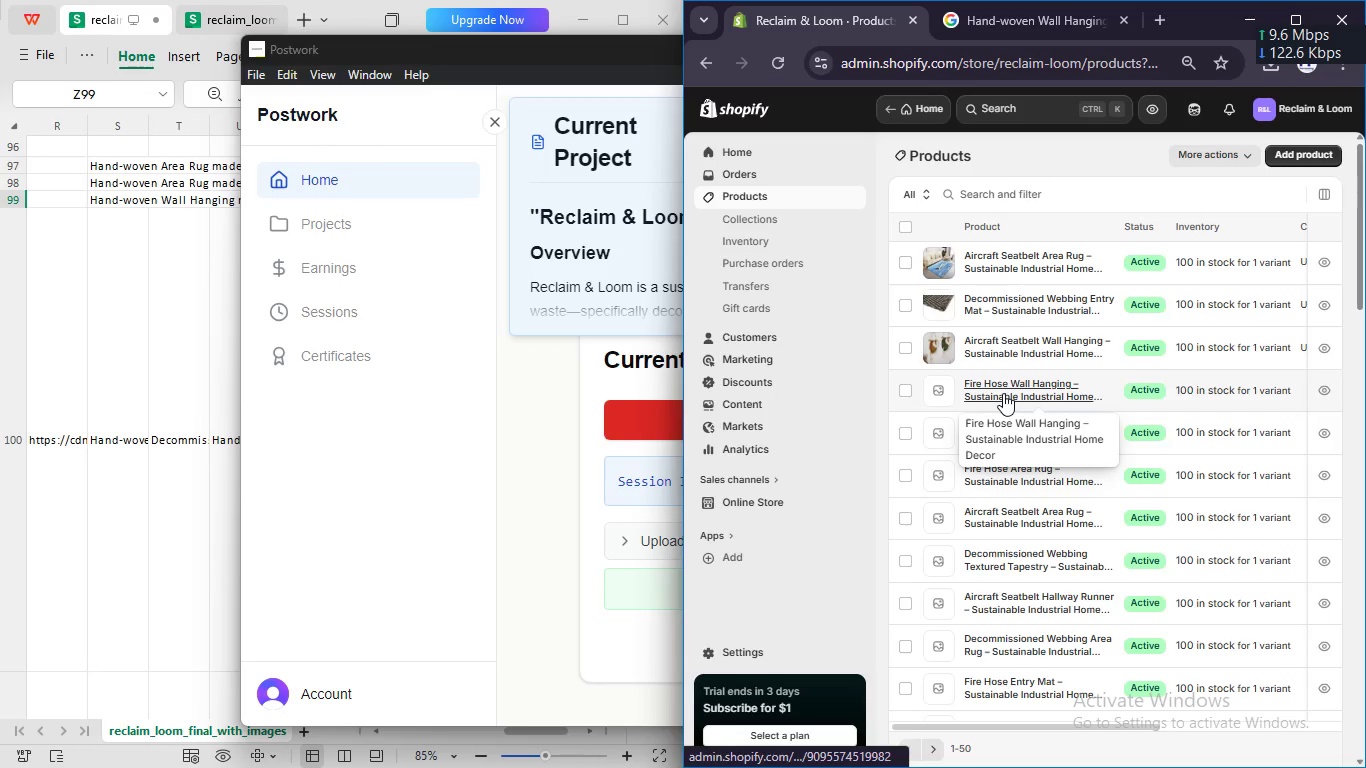 
left_click([1003, 393])
 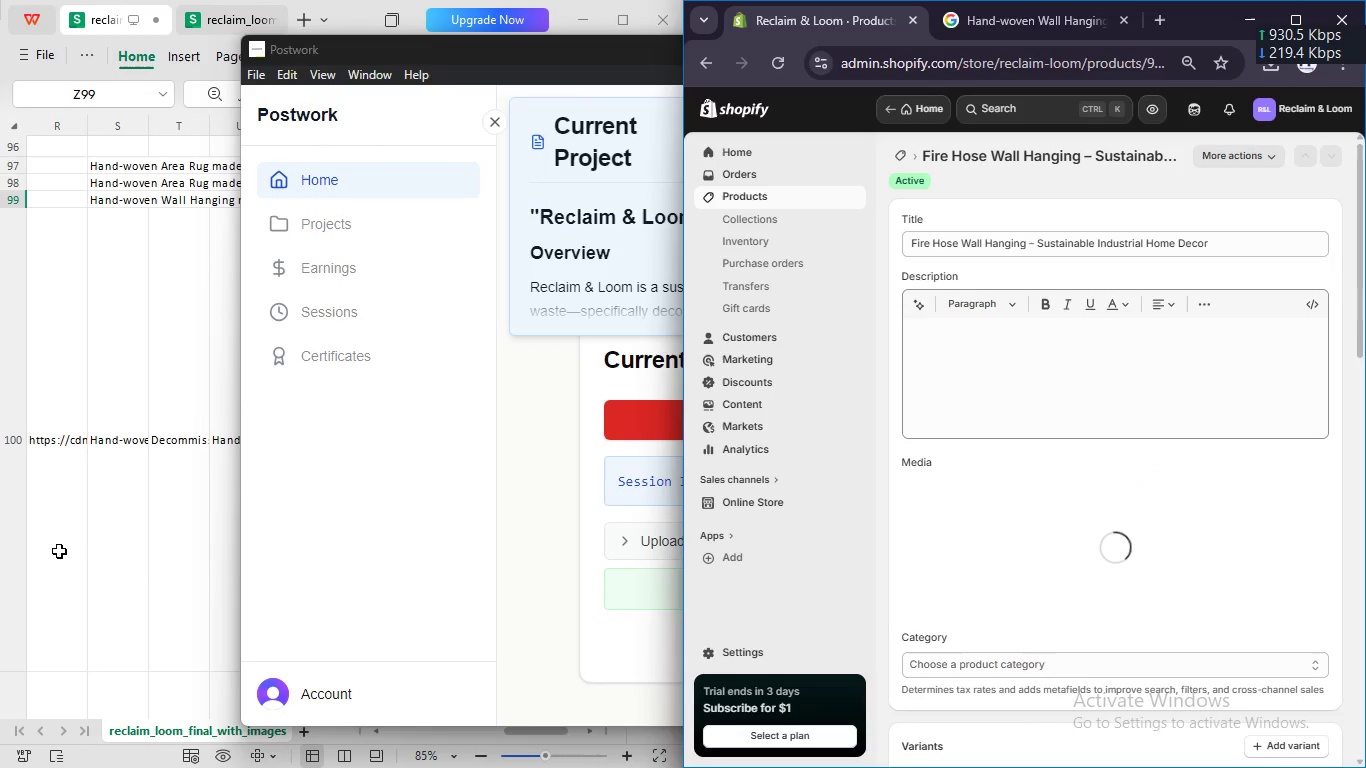 
left_click([21, 555])
 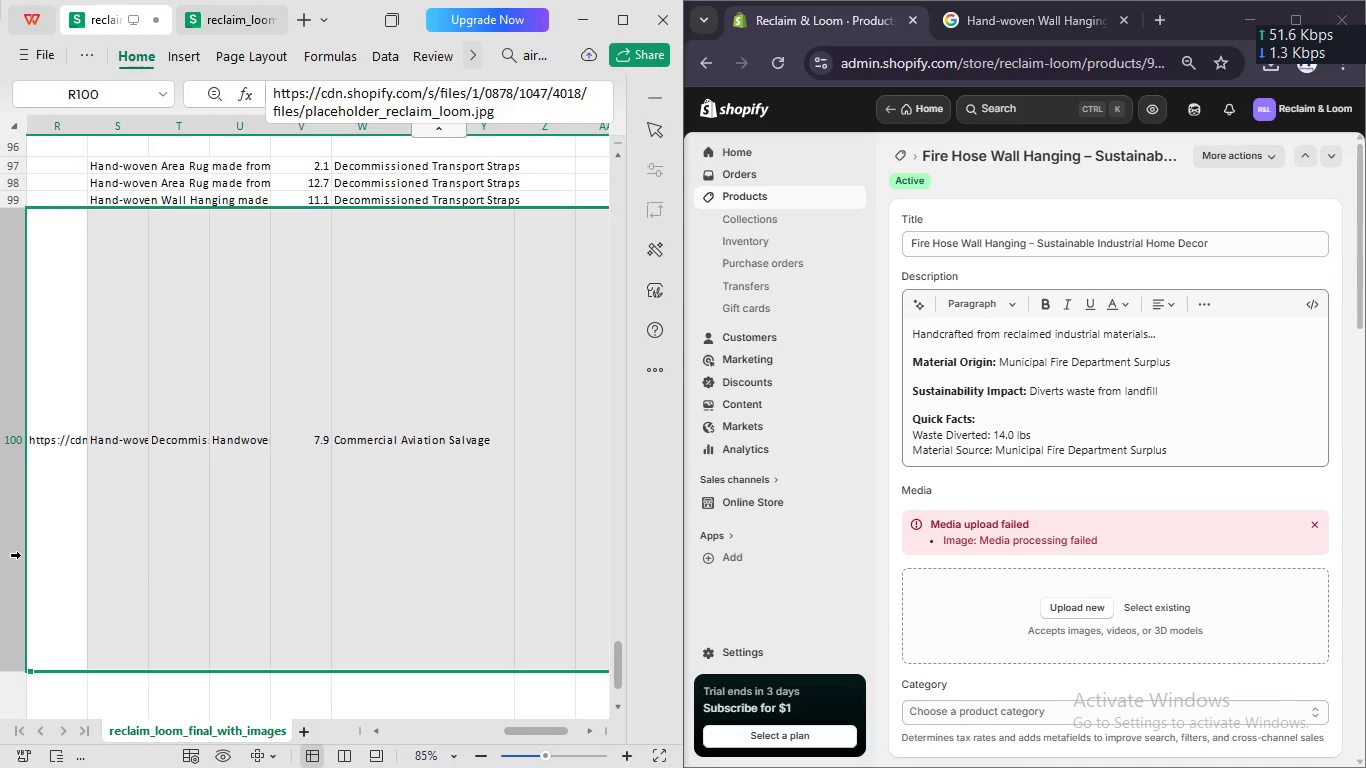 
wait(9.47)
 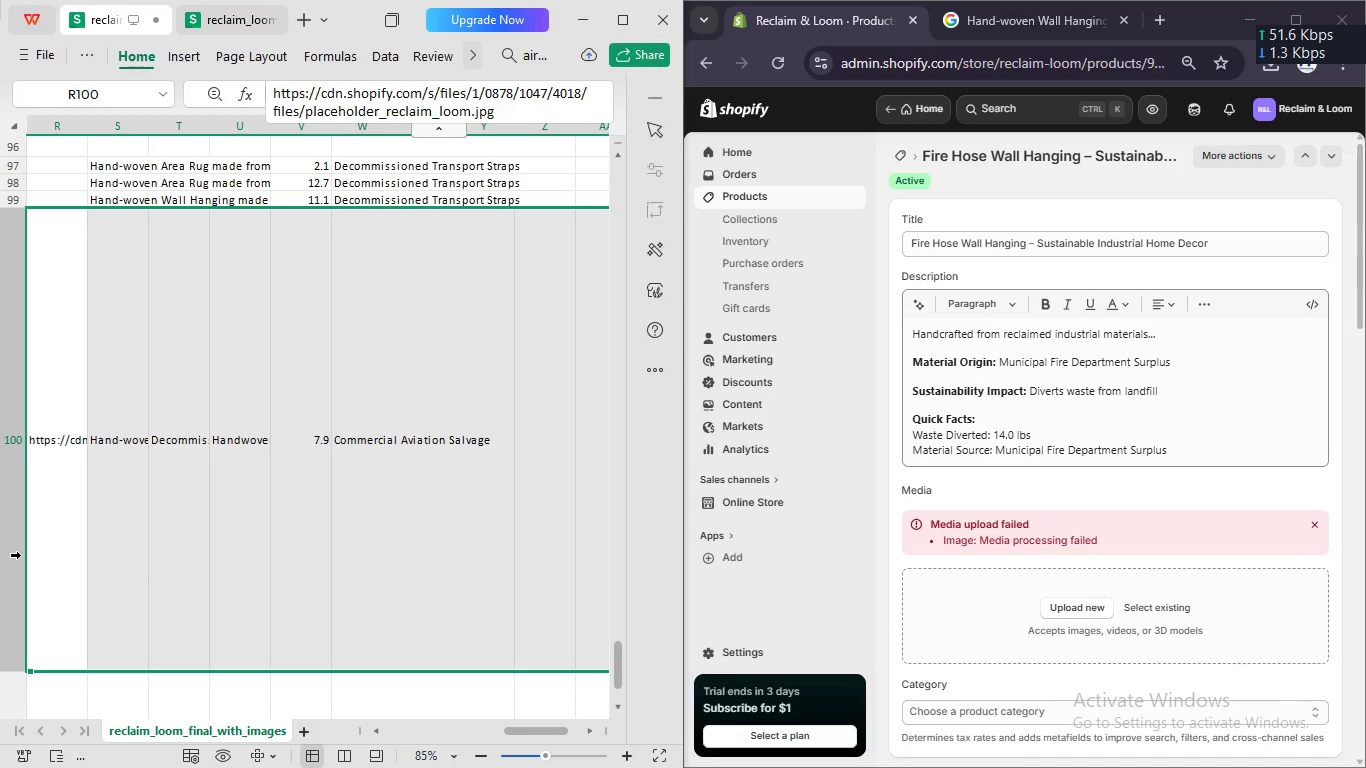 
scroll: coordinate [21, 555], scroll_direction: up, amount: 5.0
 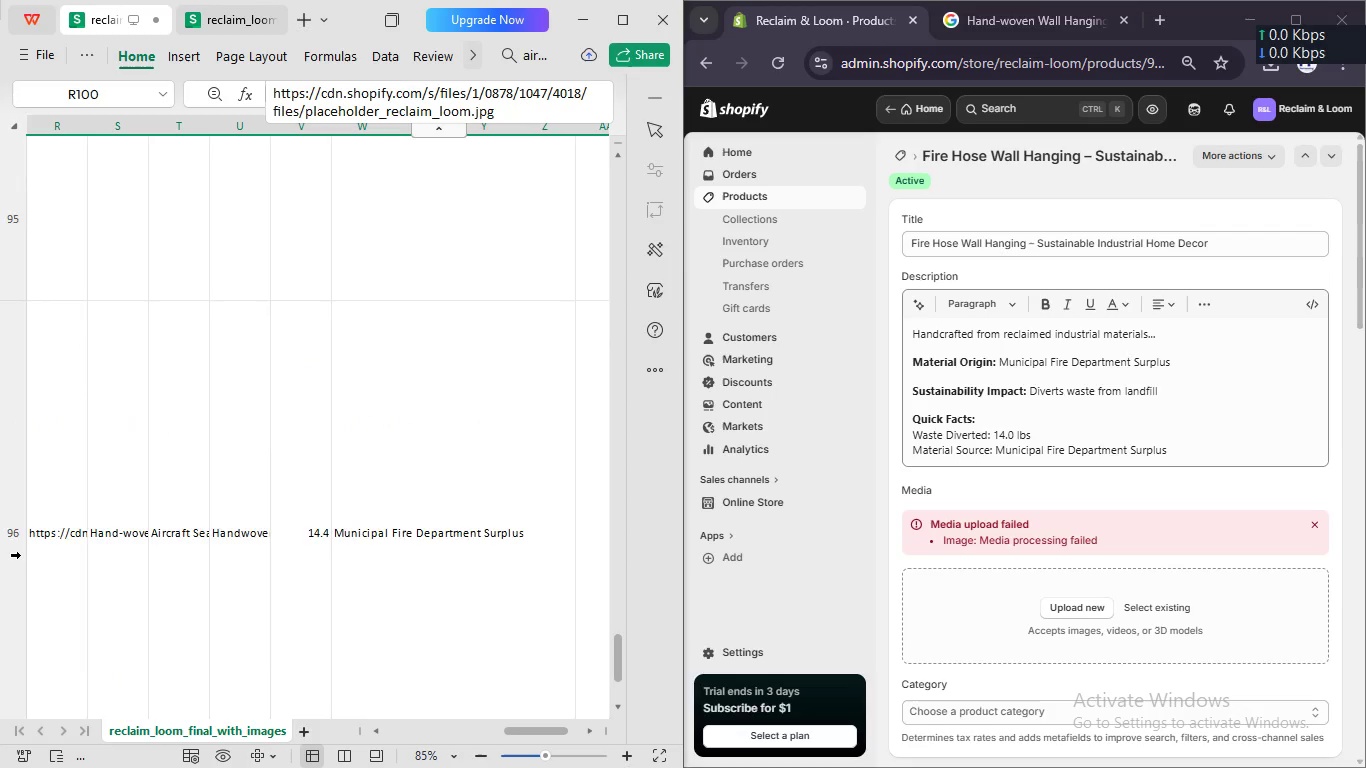 
scroll: coordinate [21, 555], scroll_direction: down, amount: 2.0
 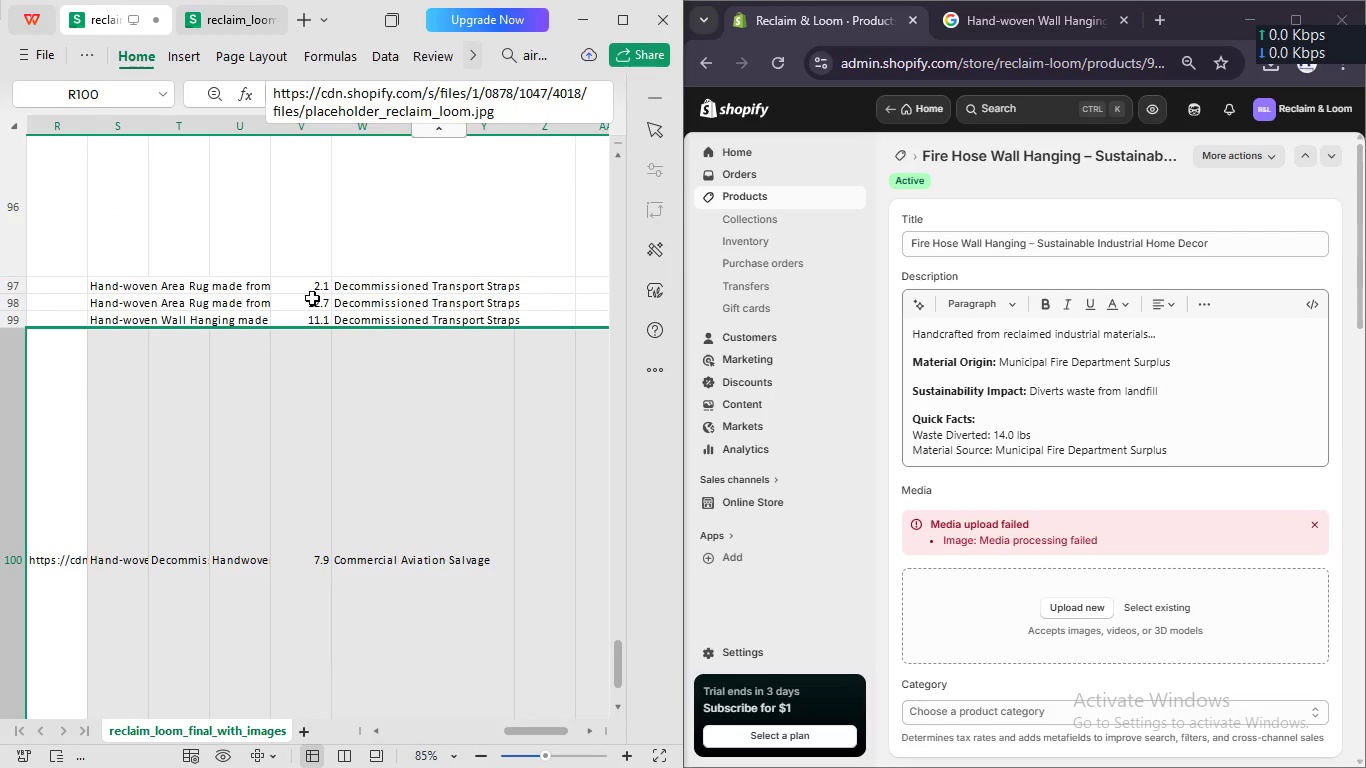 
scroll: coordinate [238, 301], scroll_direction: up, amount: 32.0
 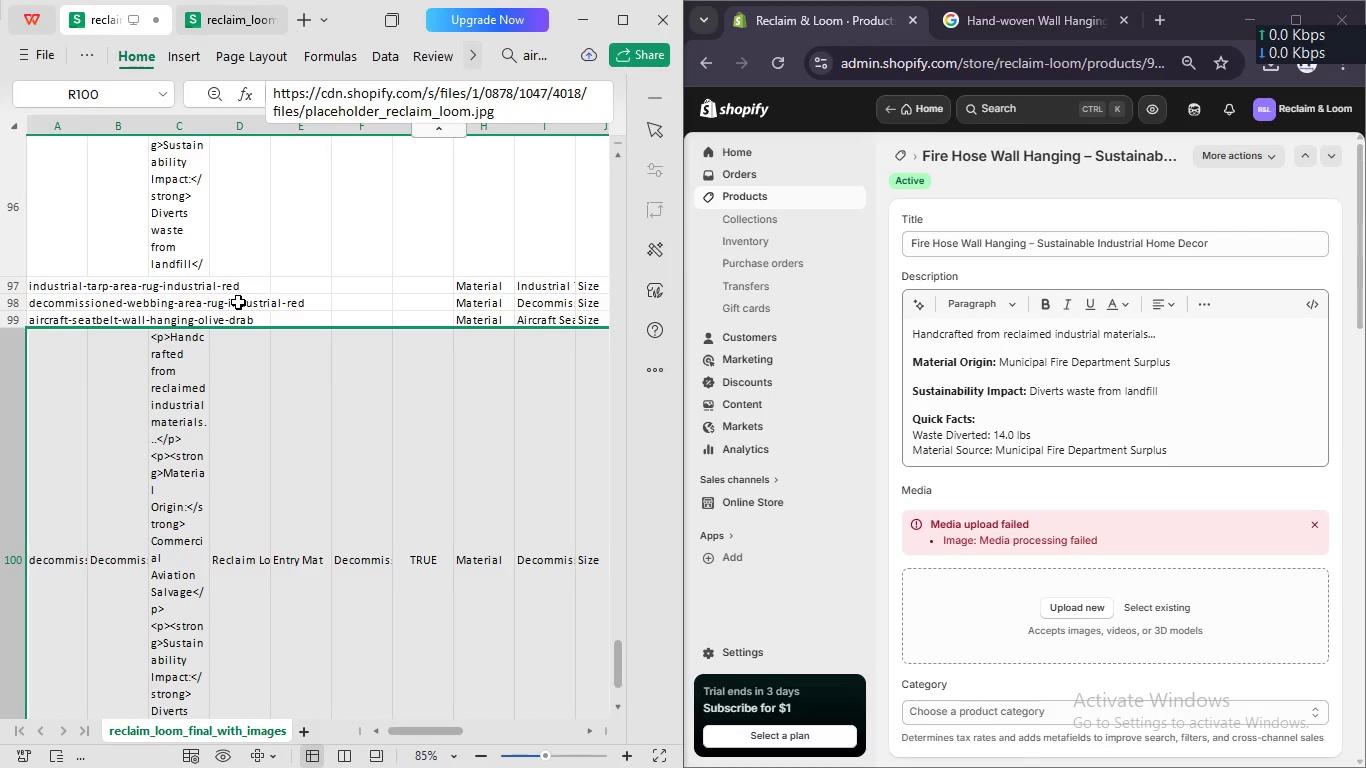 
left_click([238, 301])
 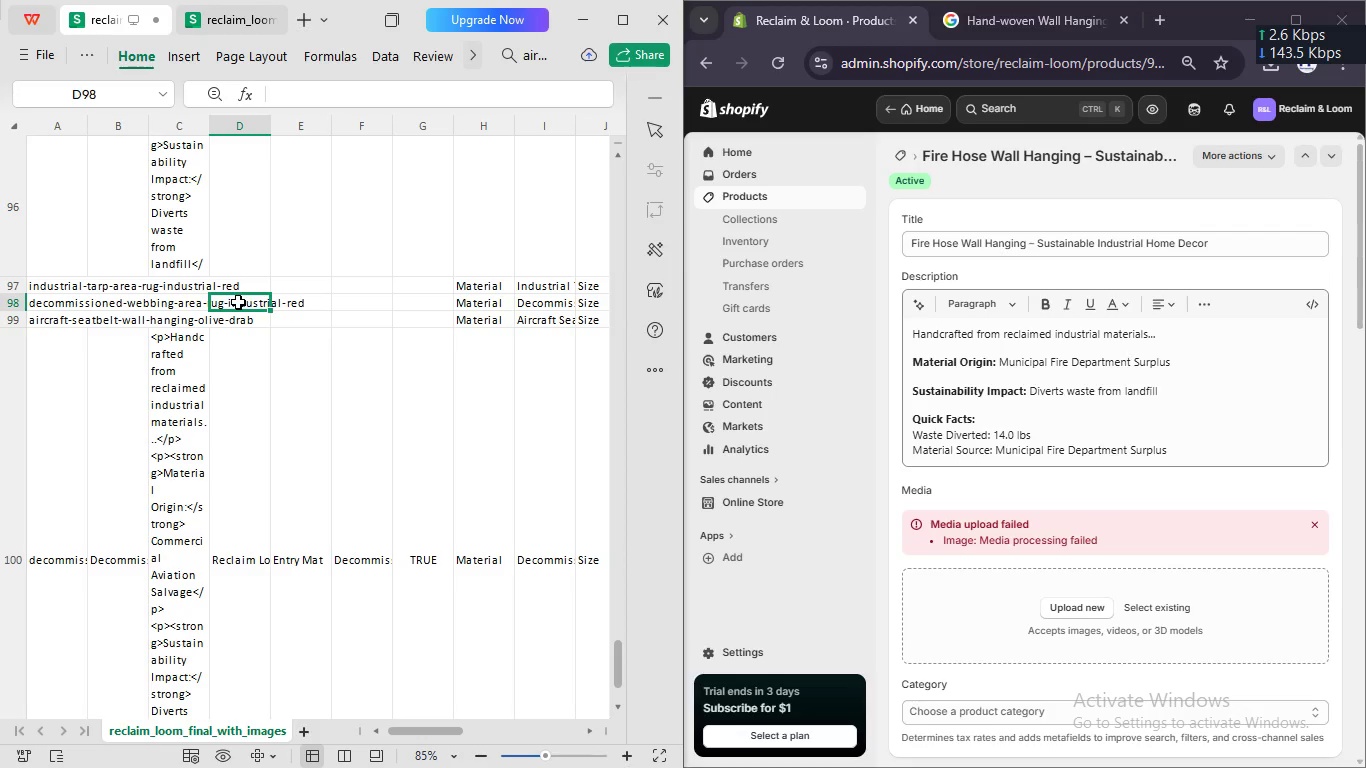 
scroll: coordinate [238, 301], scroll_direction: up, amount: 3.0
 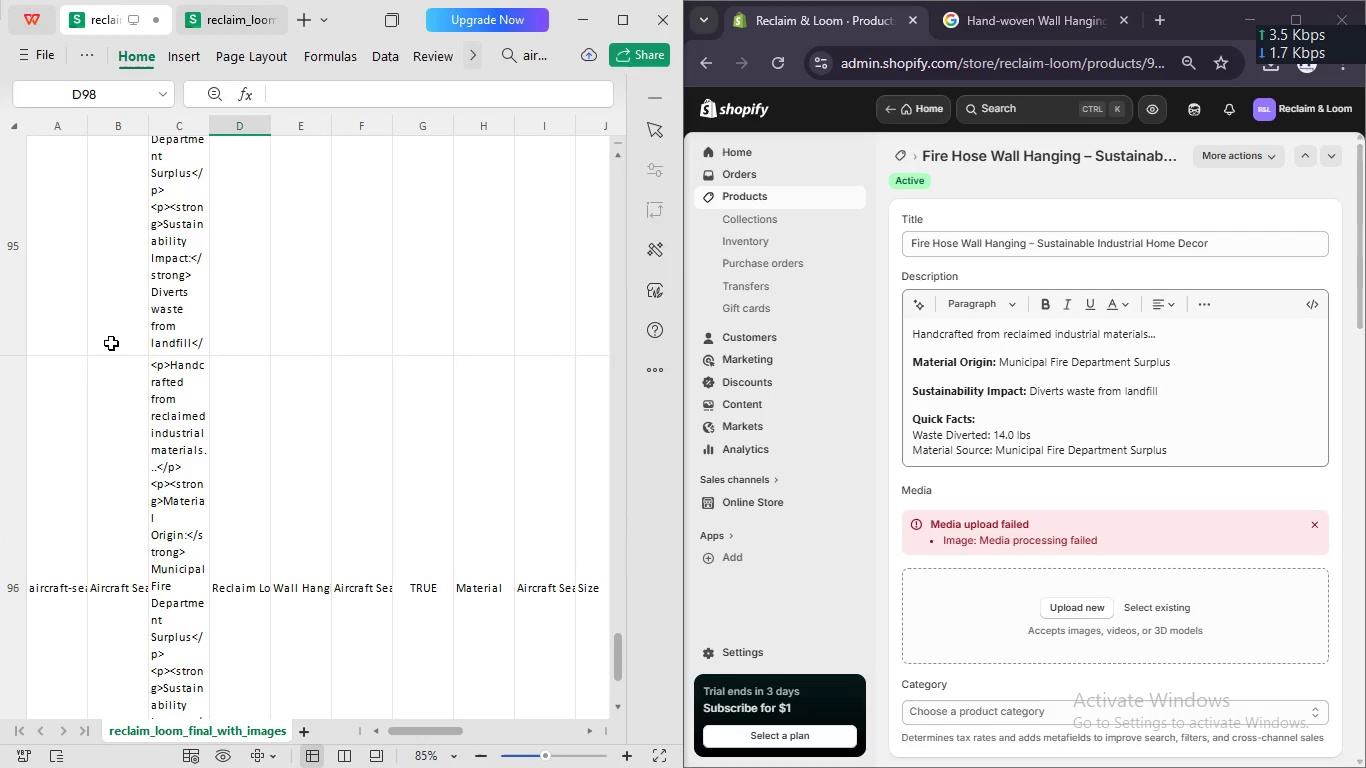 
left_click([110, 342])
 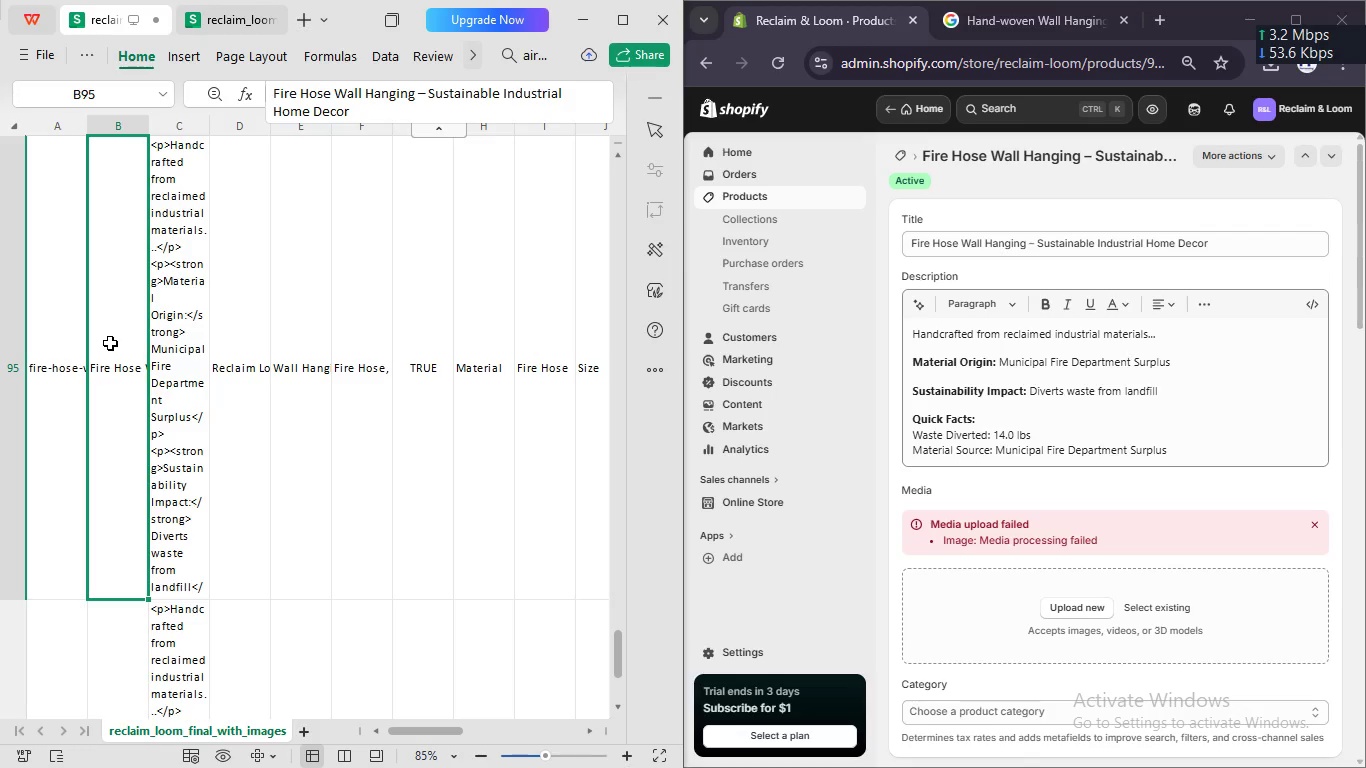 
scroll: coordinate [292, 397], scroll_direction: down, amount: 1.0
 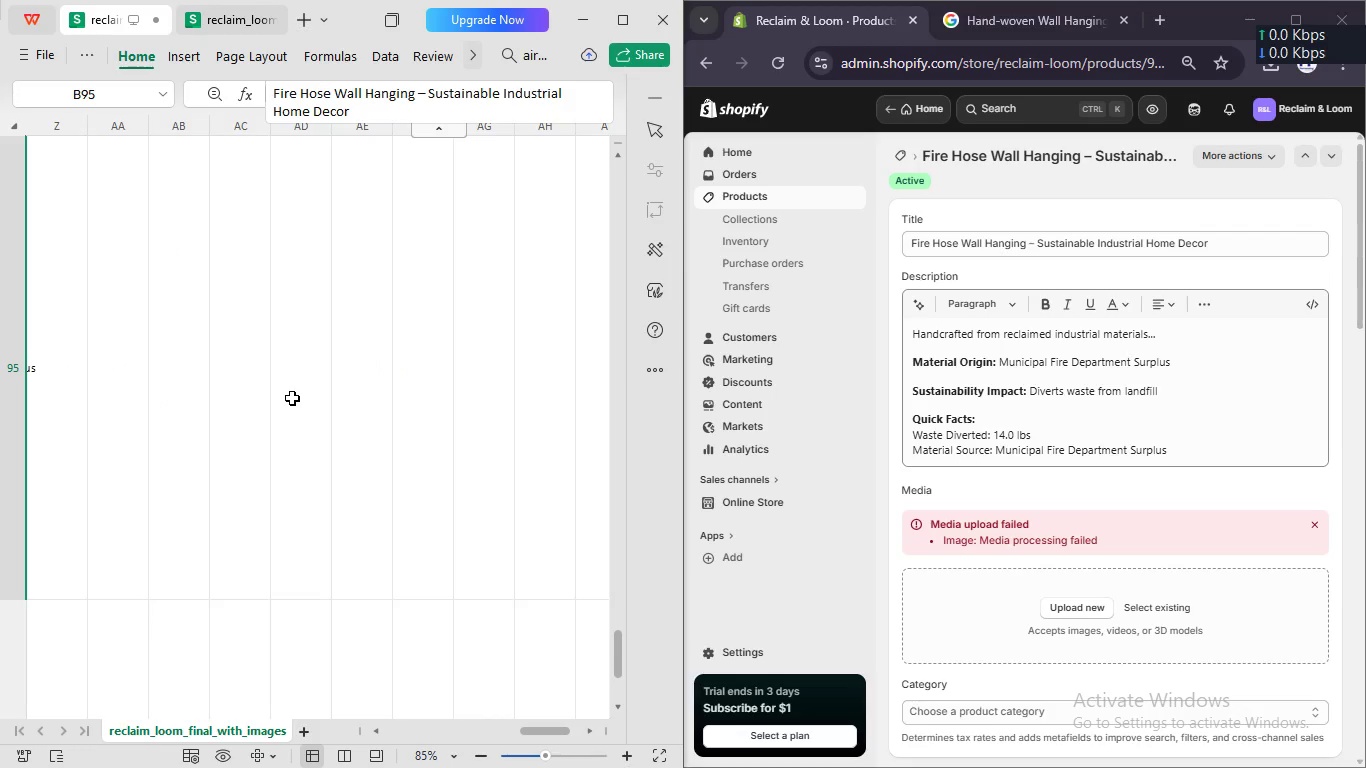 
scroll: coordinate [292, 397], scroll_direction: none, amount: 0.0
 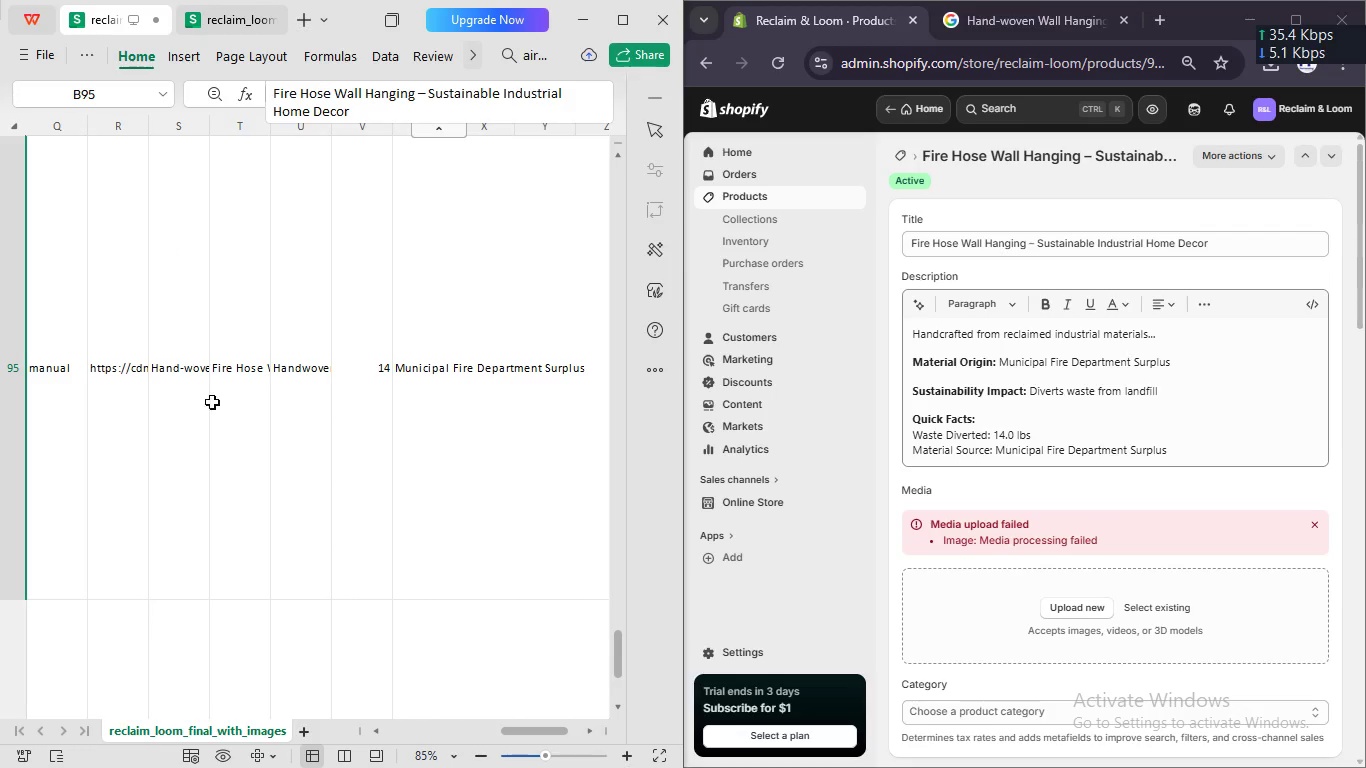 
left_click([195, 401])
 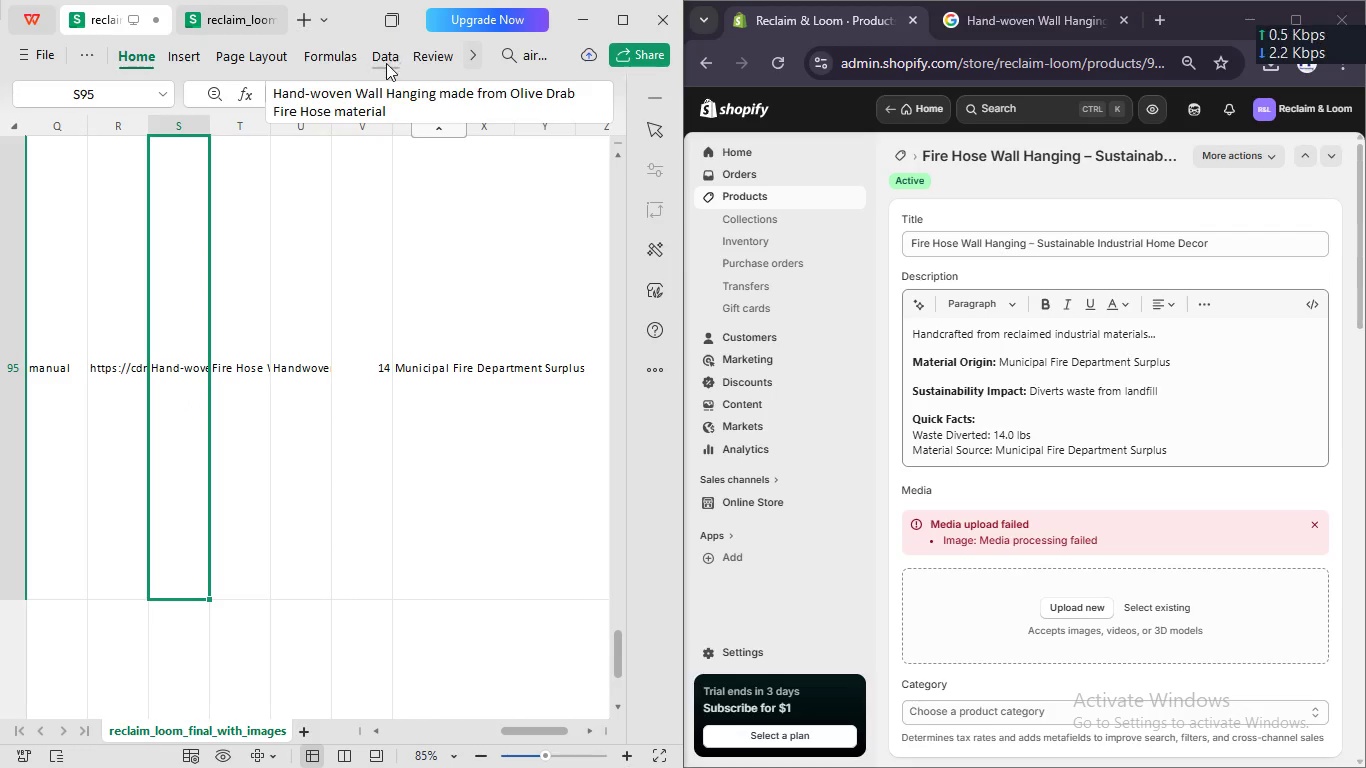 
double_click([375, 95])
 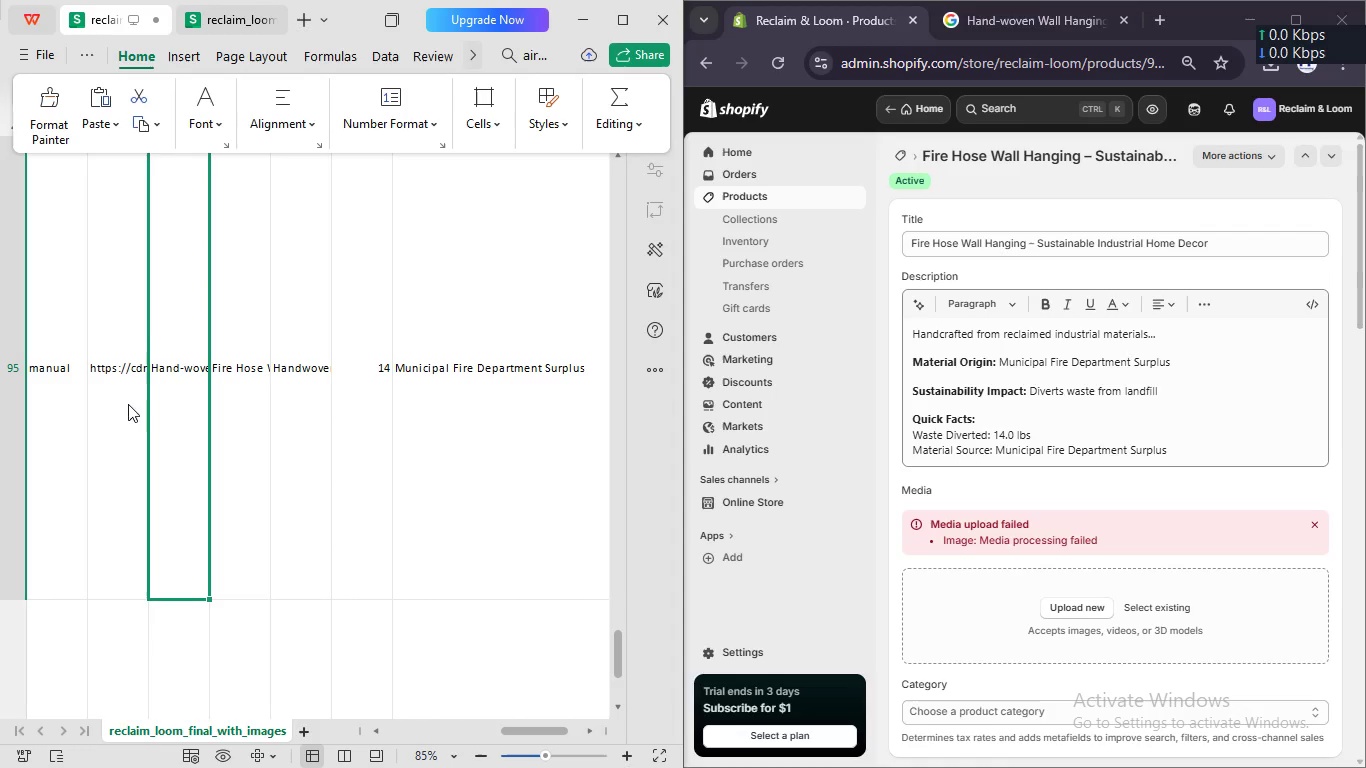 
left_click([160, 380])
 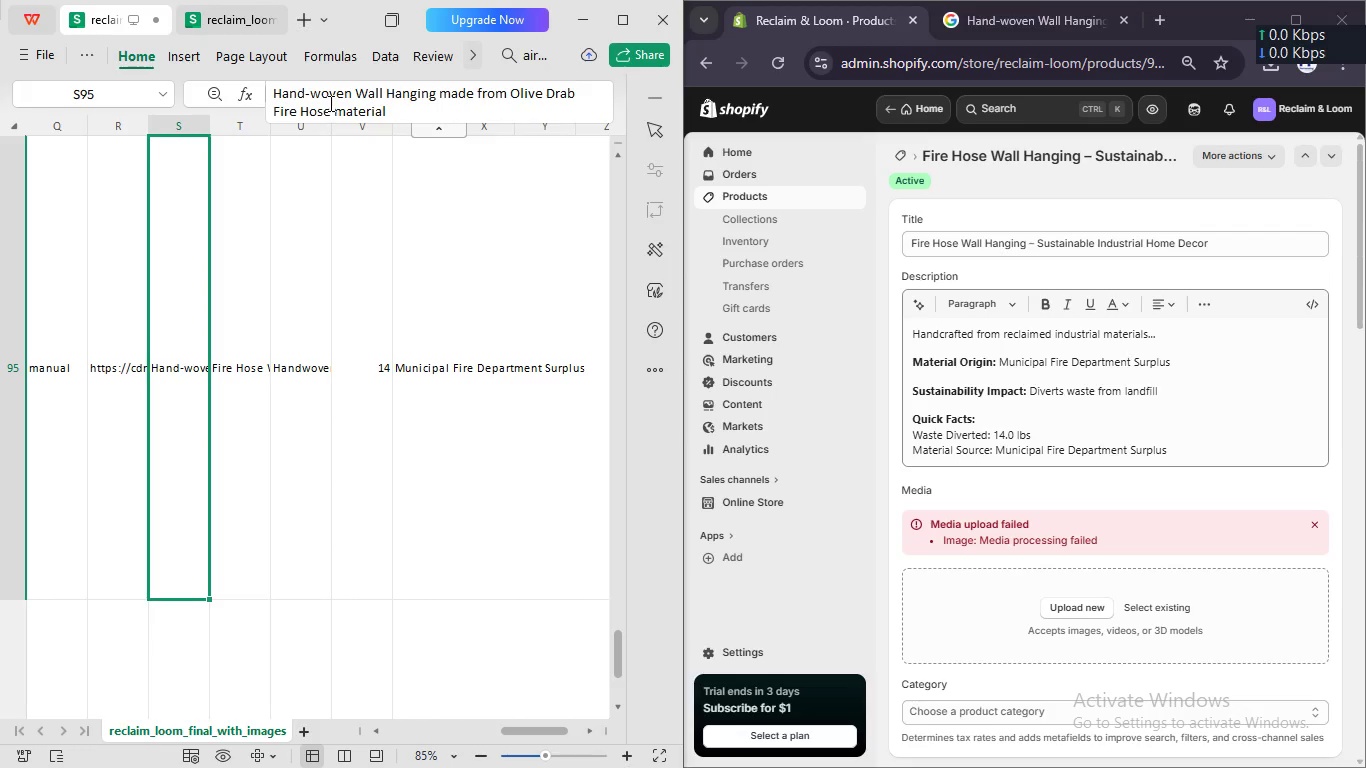 
double_click([329, 103])
 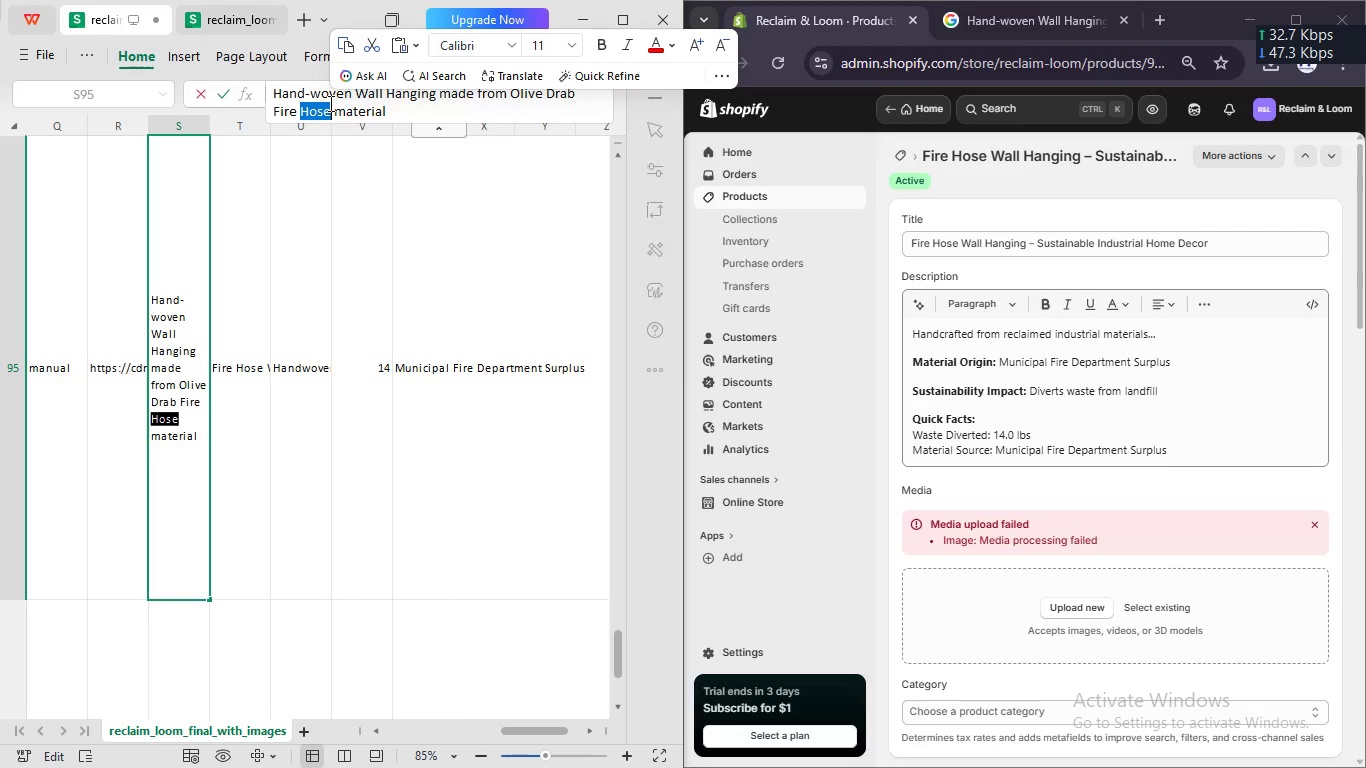 
left_click([329, 103])
 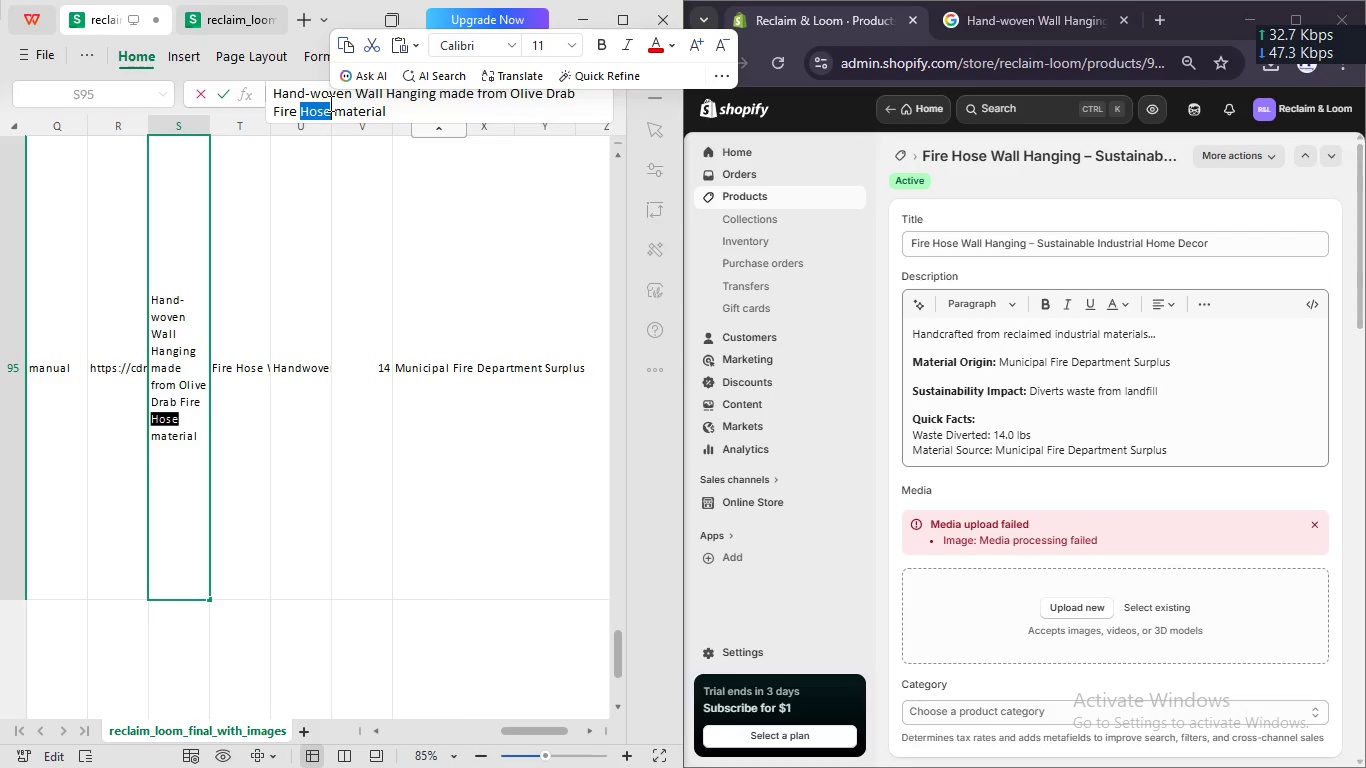 
key(Control+A)
 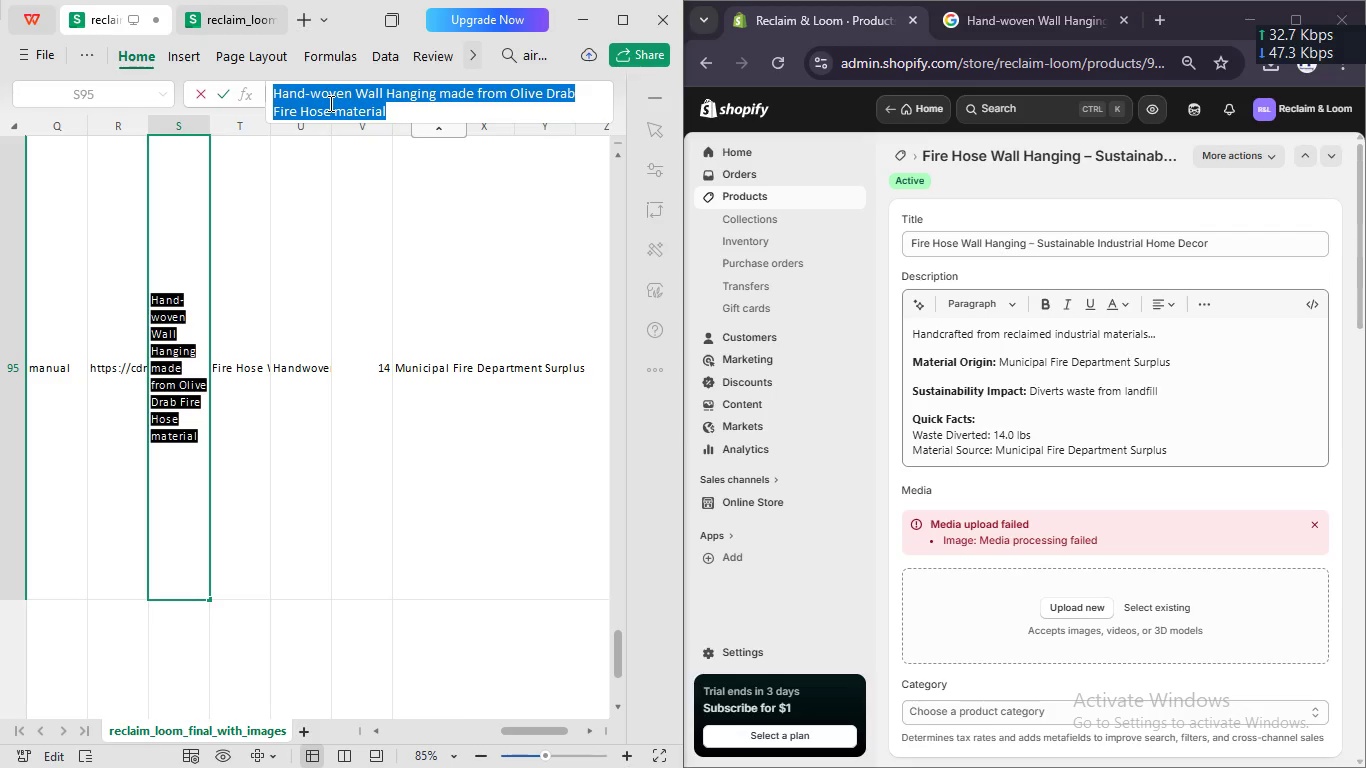 
key(Control+C)
 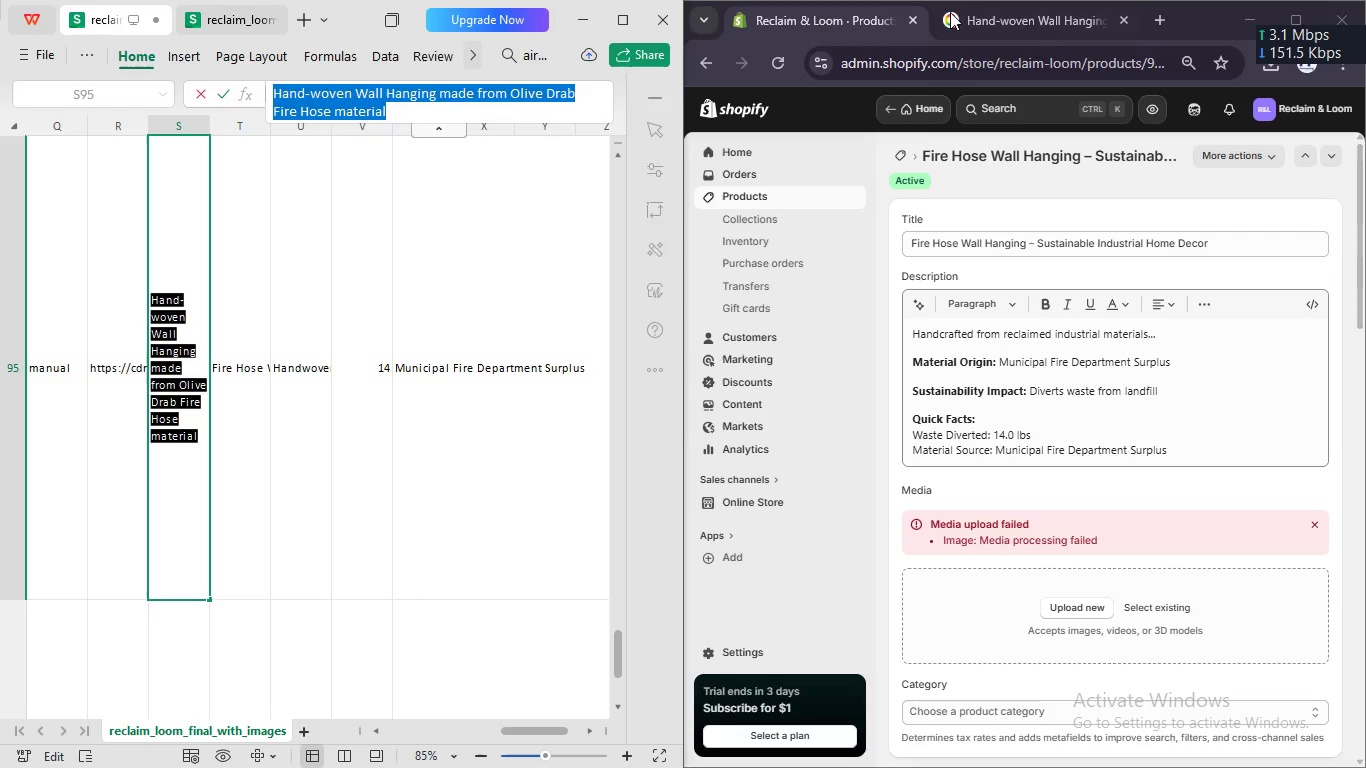 
left_click([962, 19])
 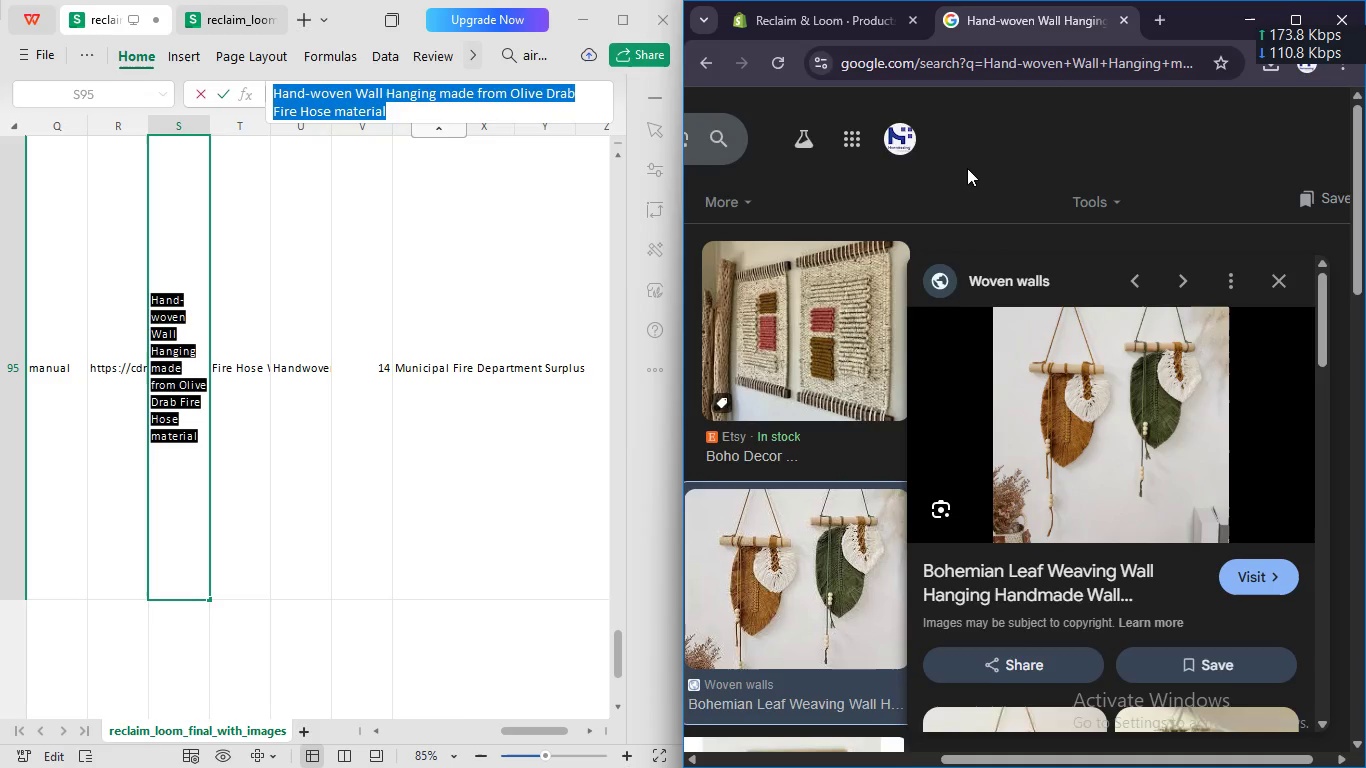 
scroll: coordinate [967, 168], scroll_direction: up, amount: 19.0
 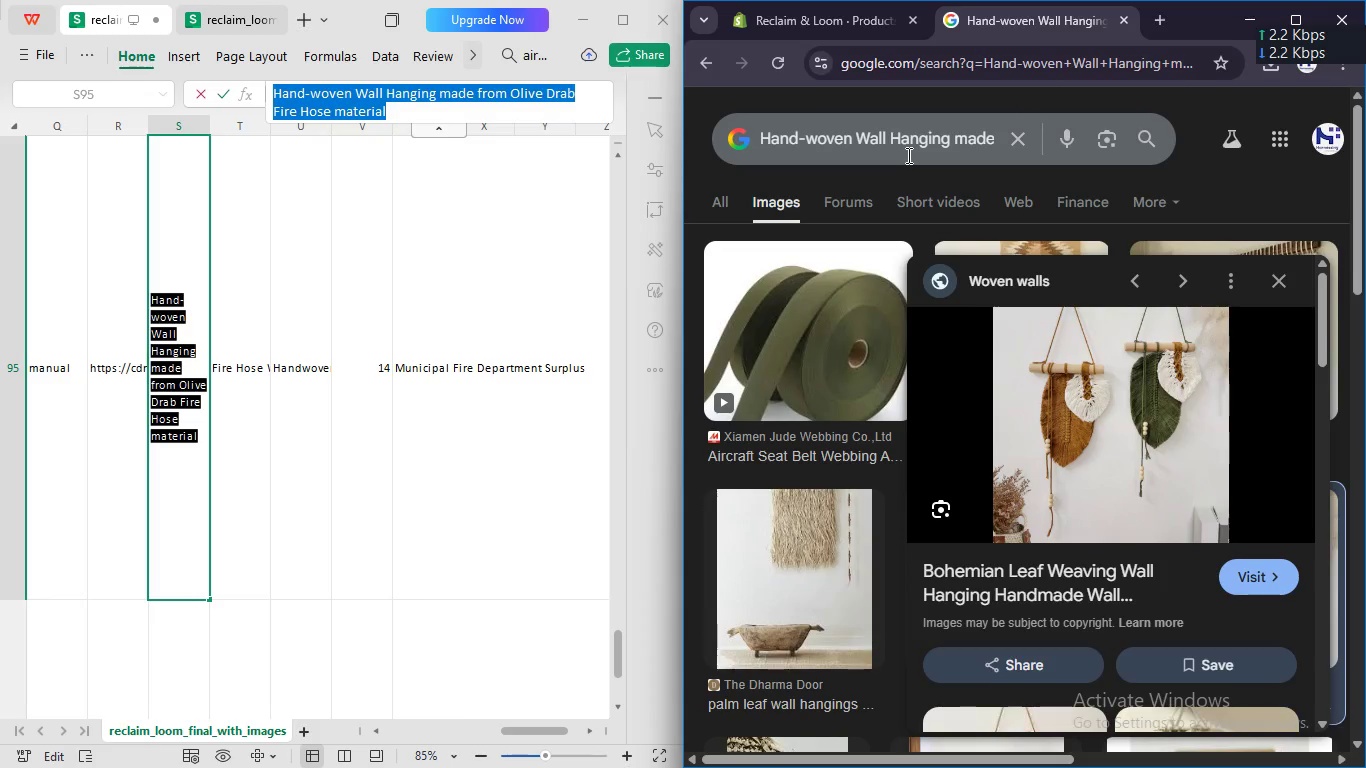 
left_click([907, 155])
 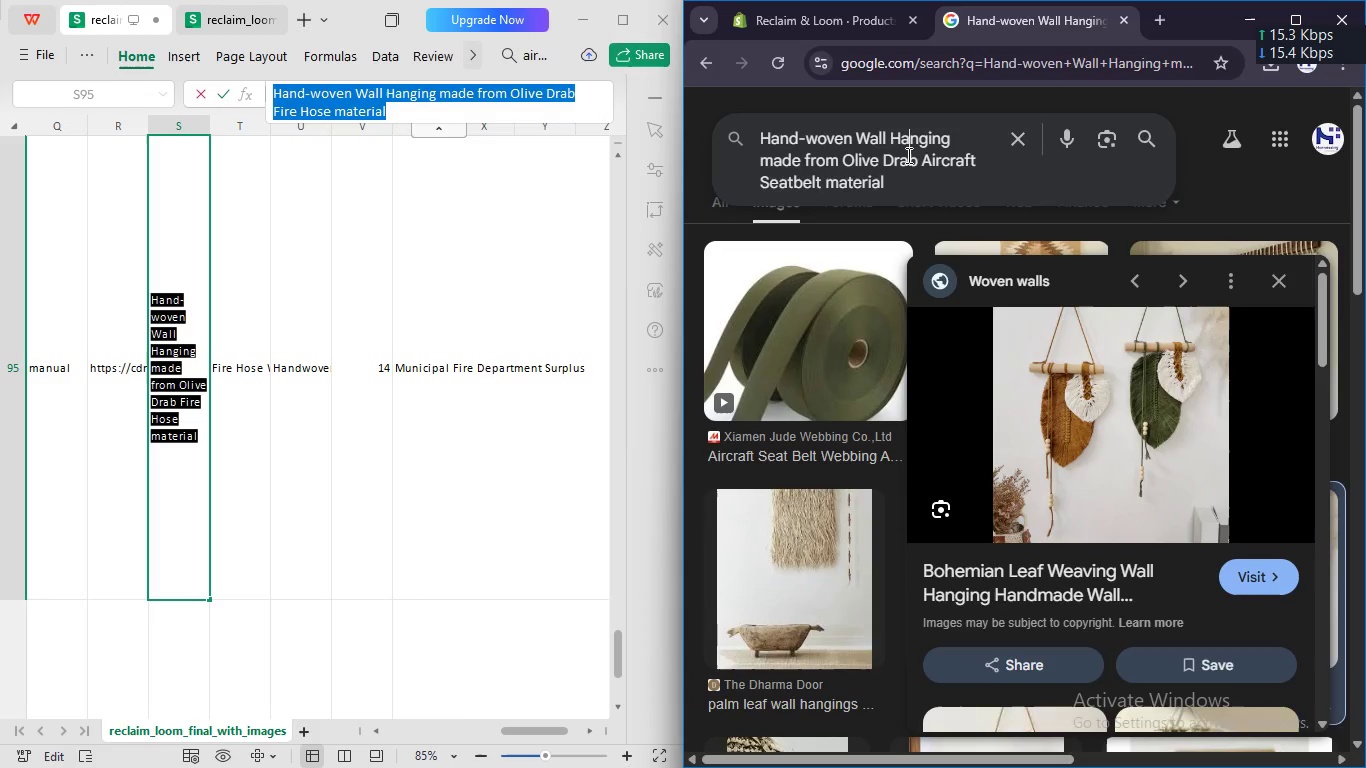 
key(Control+A)
 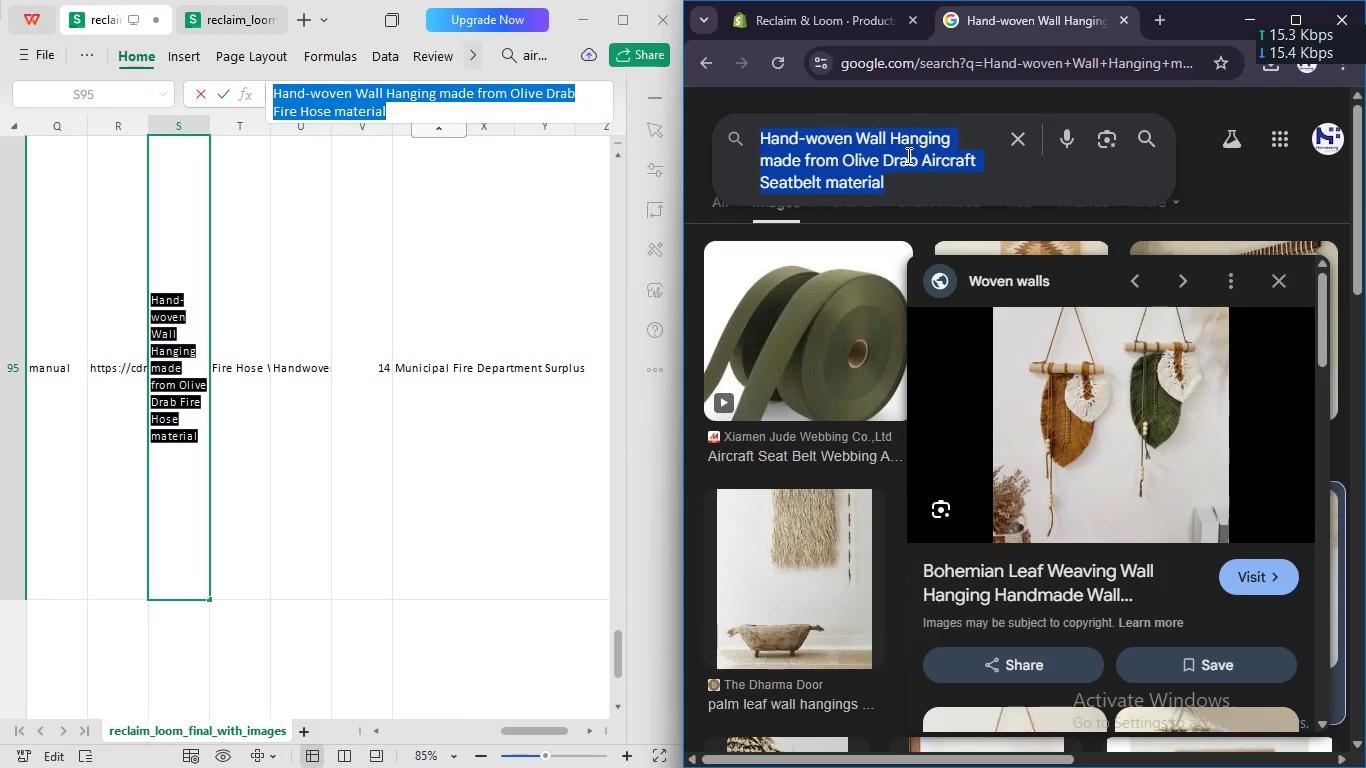 
key(Control+V)
 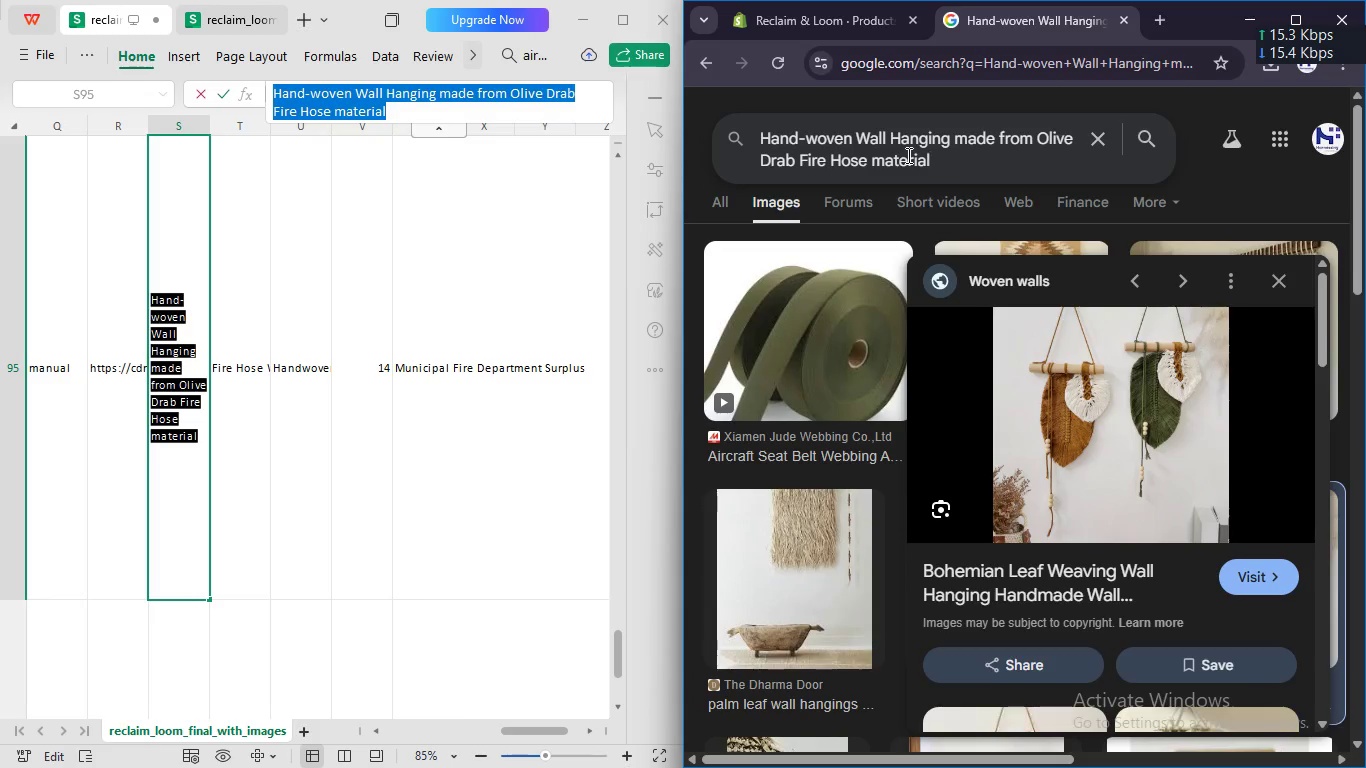 
key(Enter)
 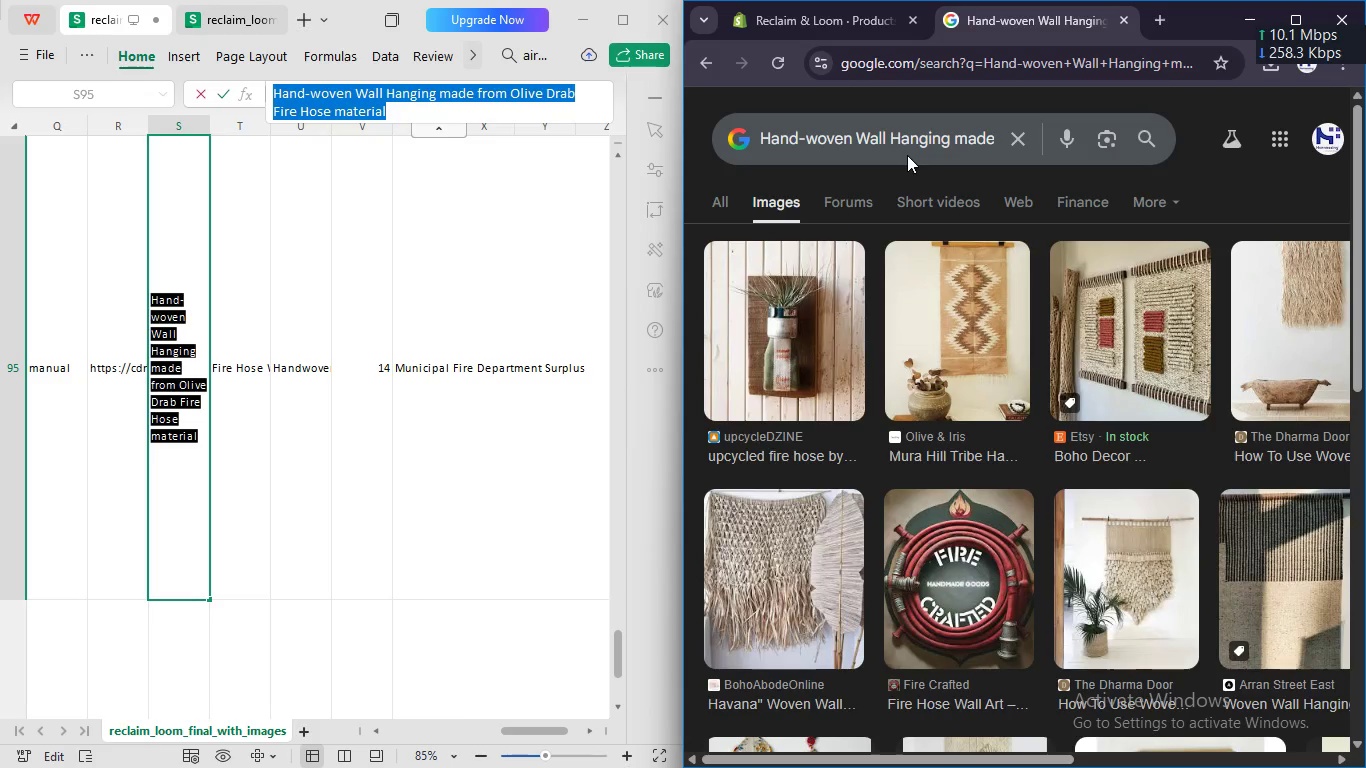 
left_click([907, 155])
 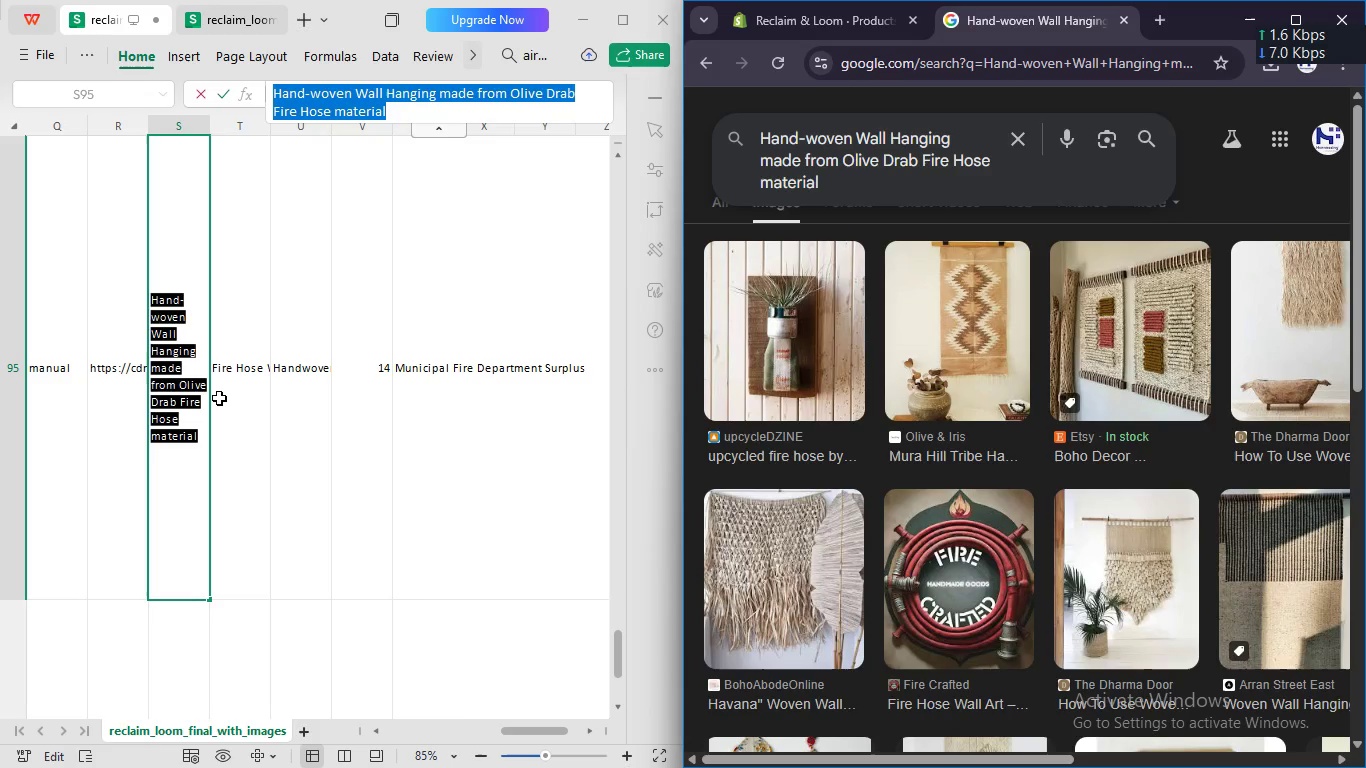 
scroll: coordinate [219, 397], scroll_direction: up, amount: 3.0
 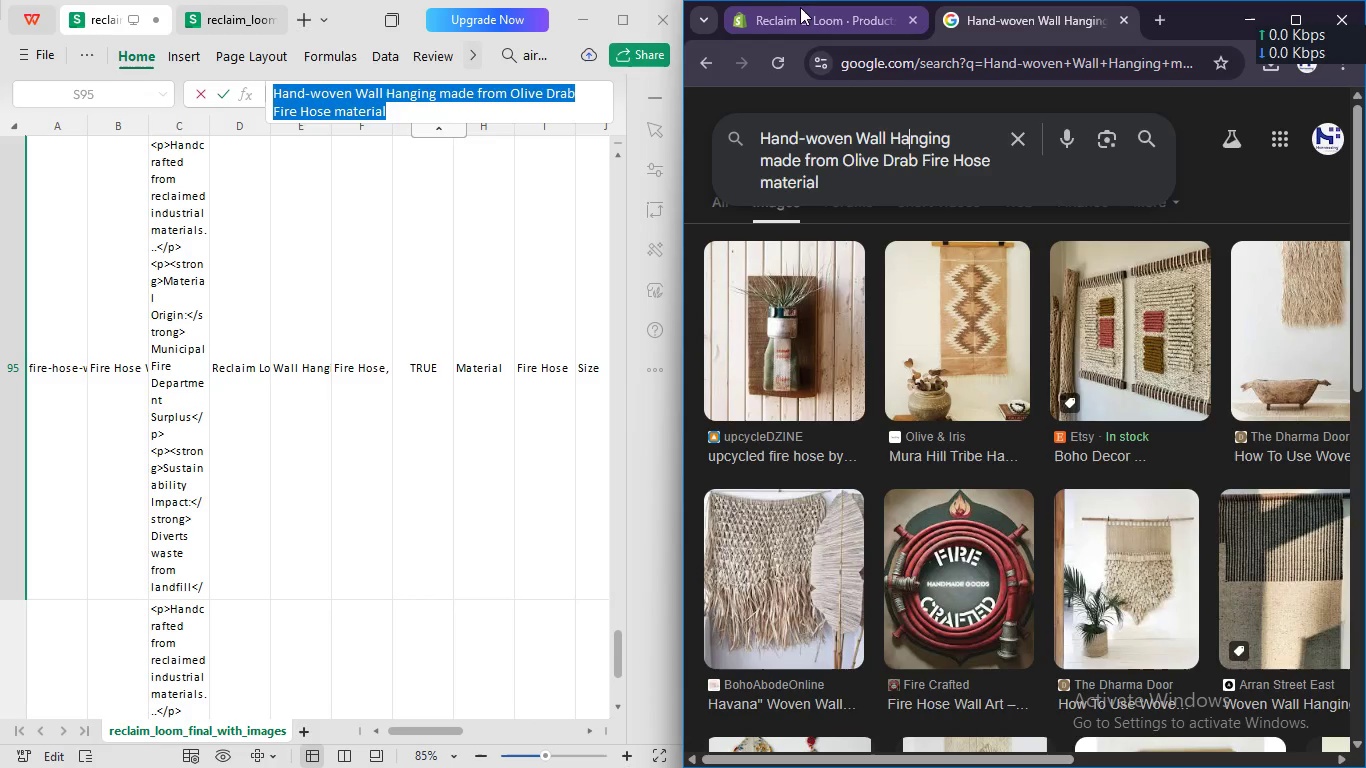 
left_click([801, 17])
 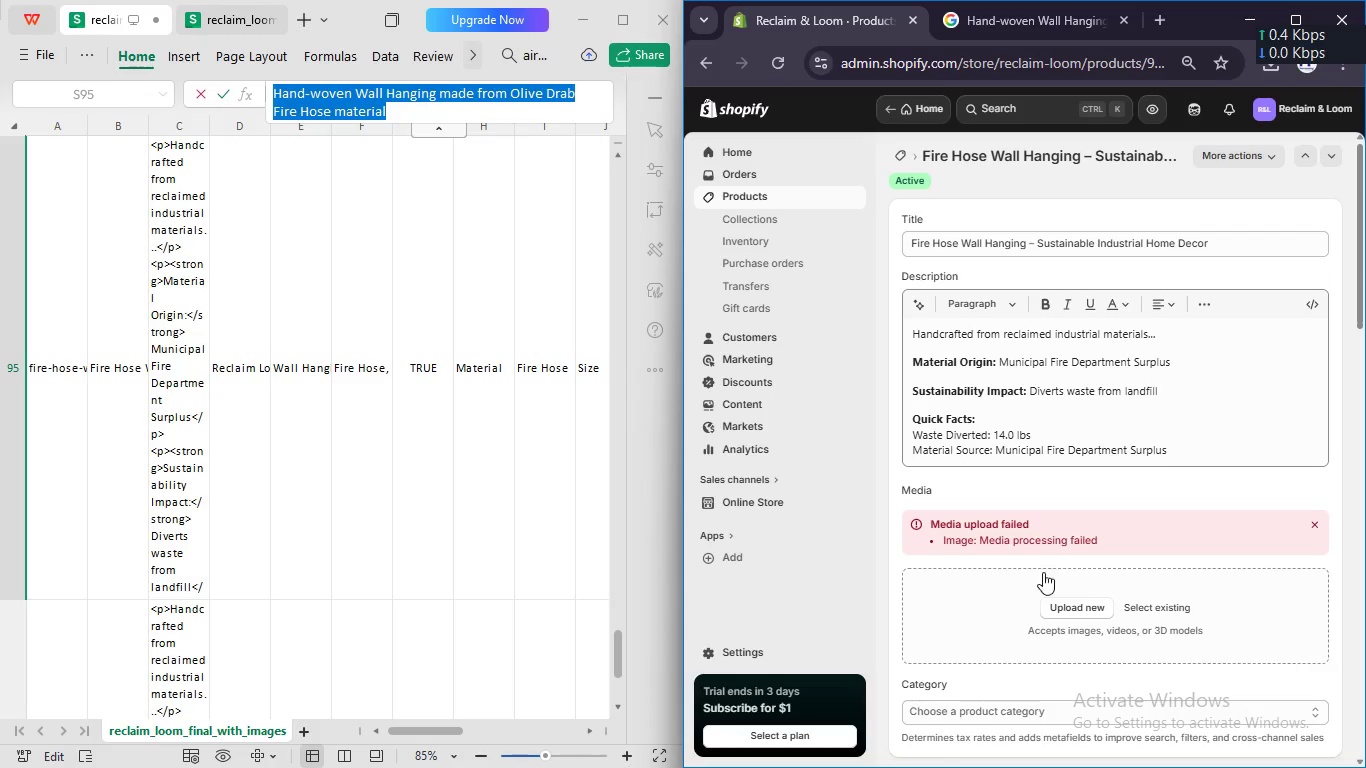 
left_click([1061, 600])
 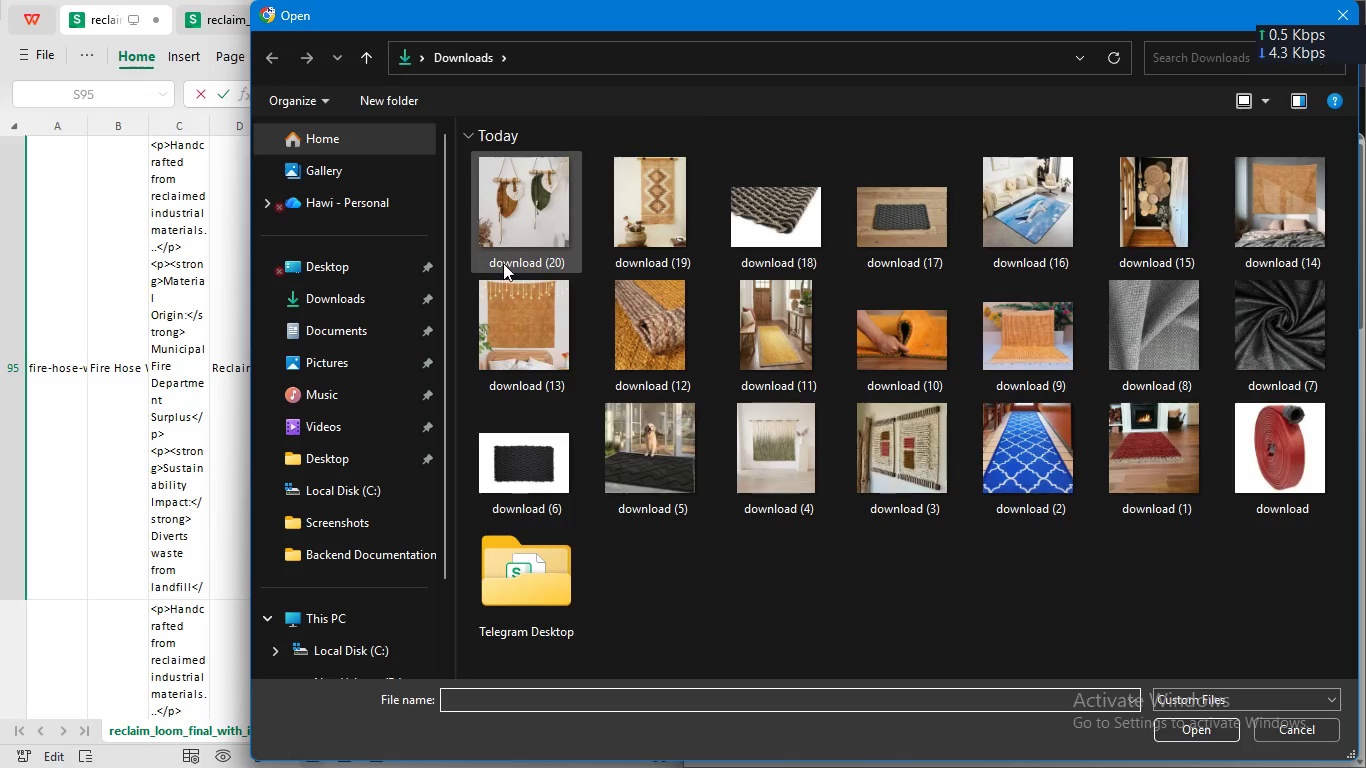 
left_click([656, 238])
 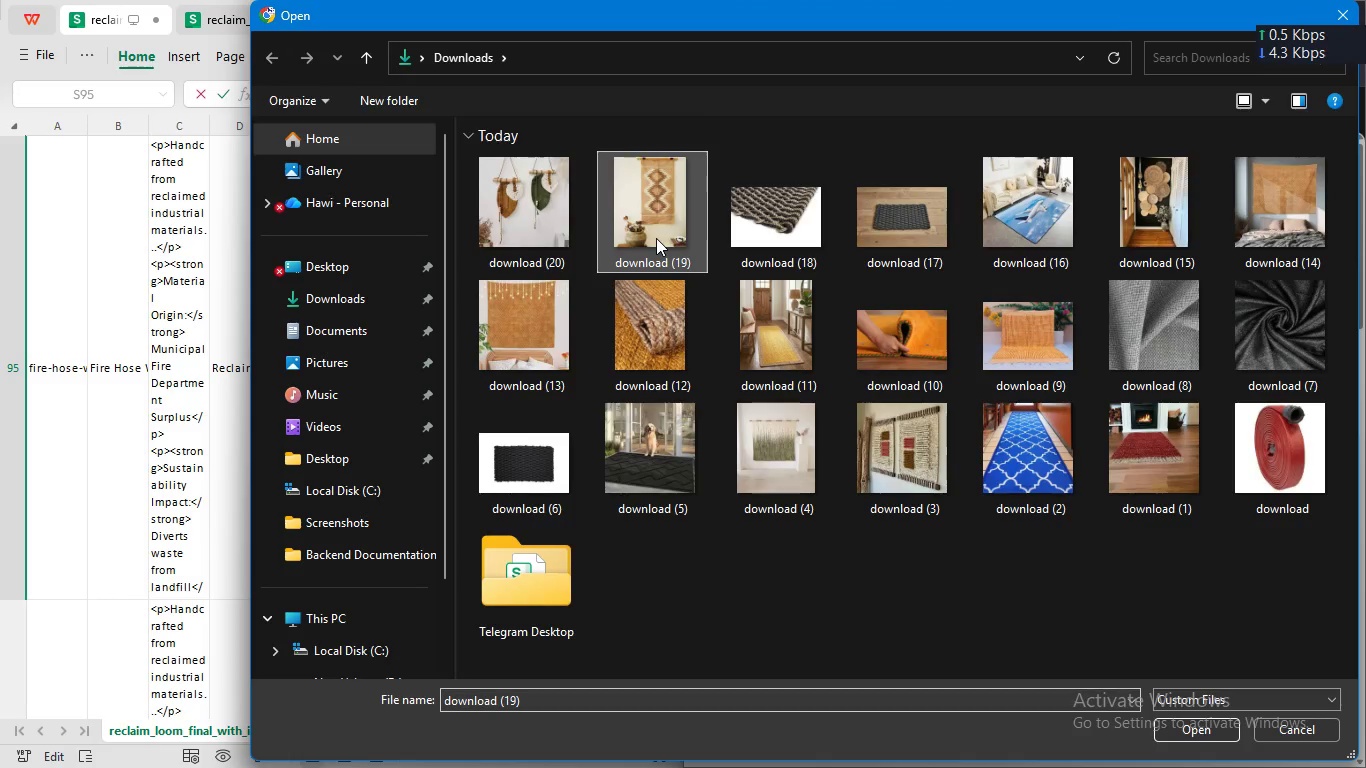 
key(Enter)
 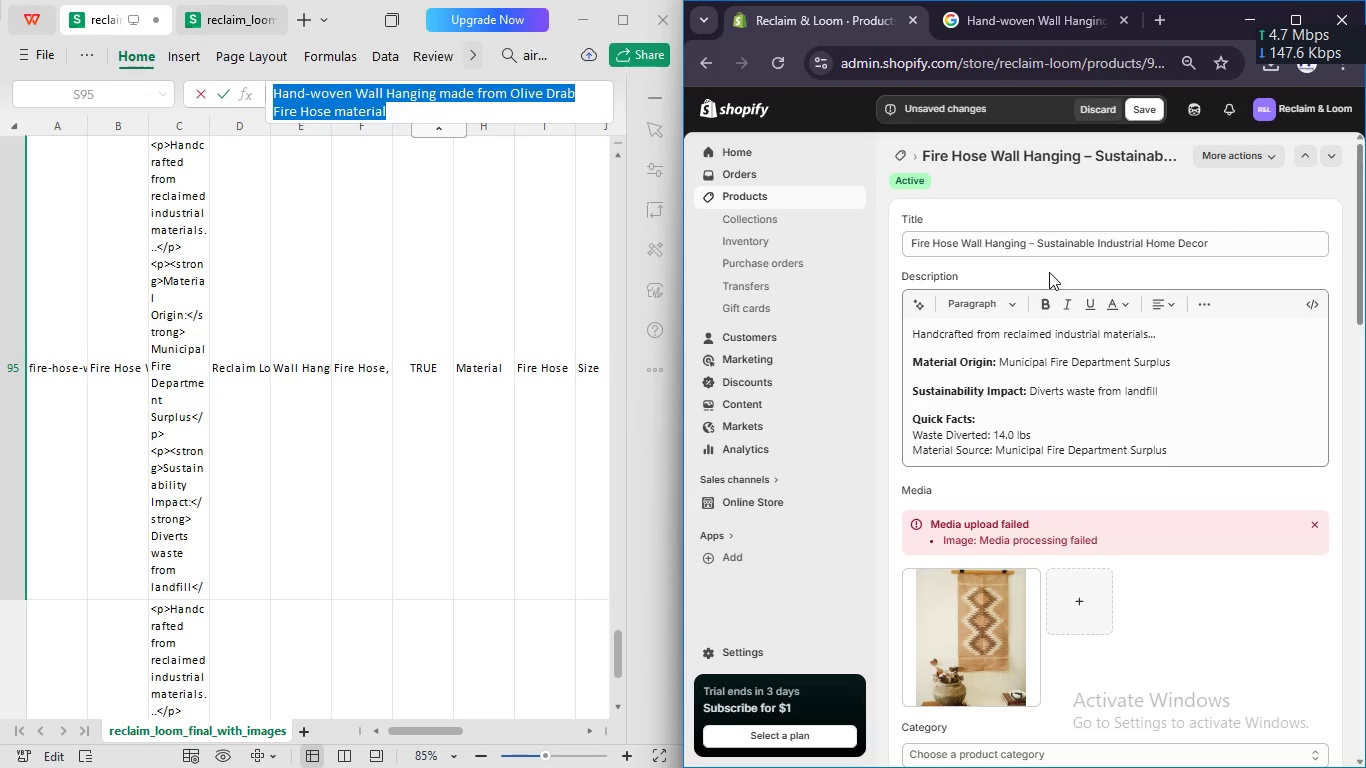 
wait(12.86)
 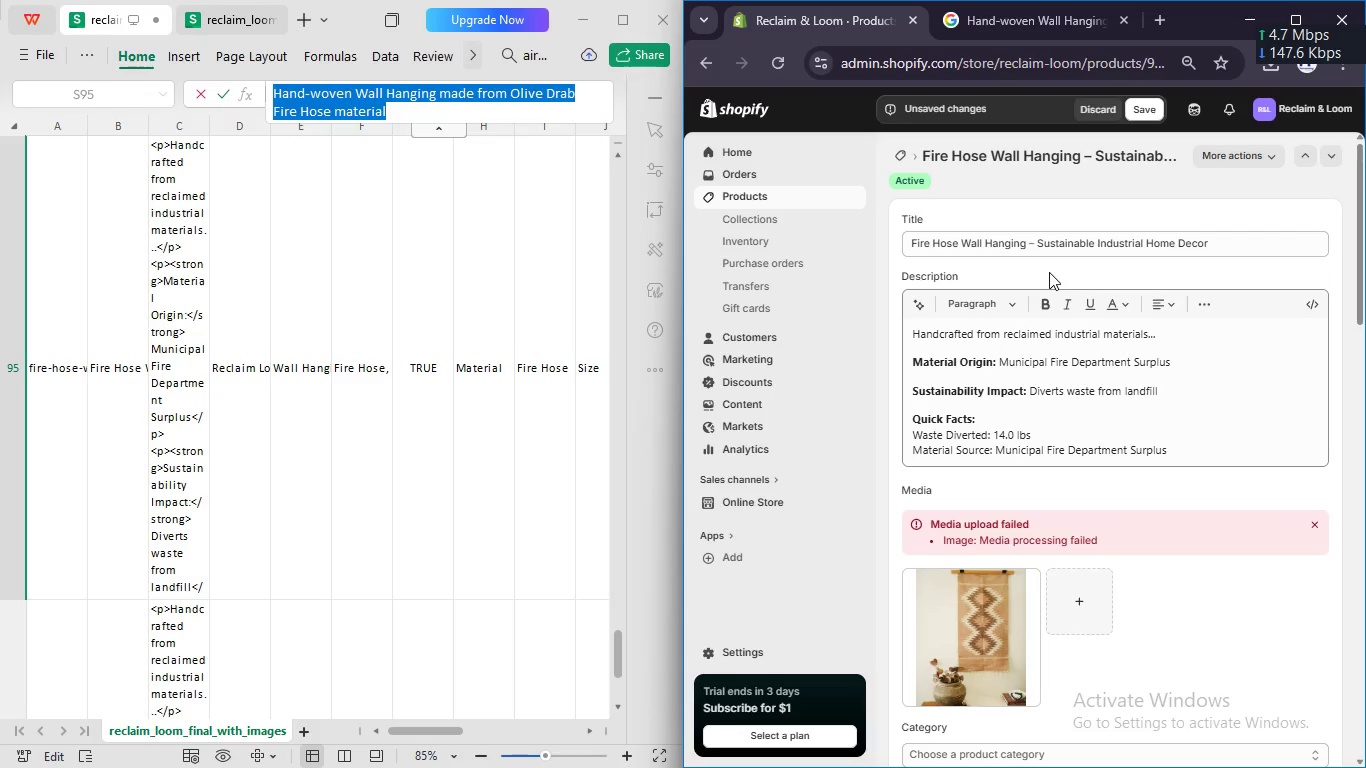 
left_click([990, 606])
 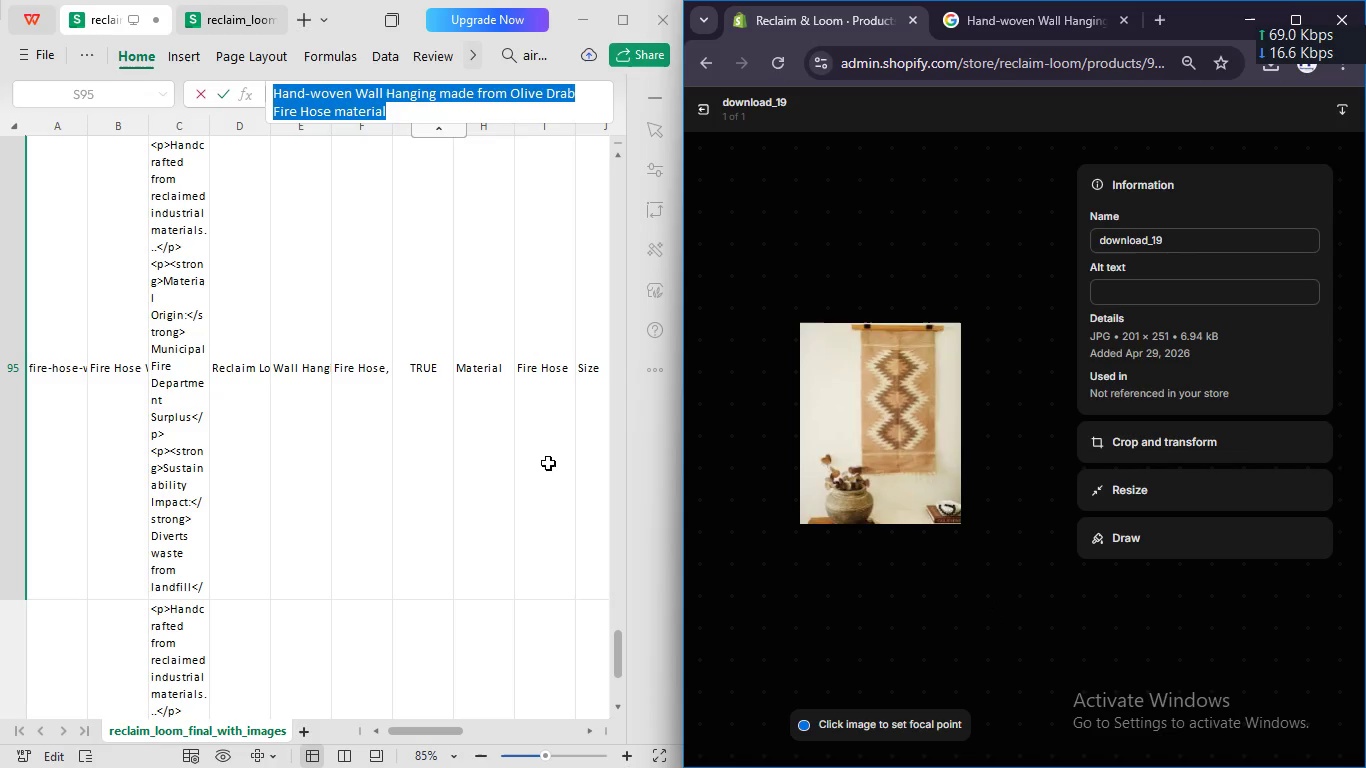 
scroll: coordinate [402, 451], scroll_direction: up, amount: 4.0
 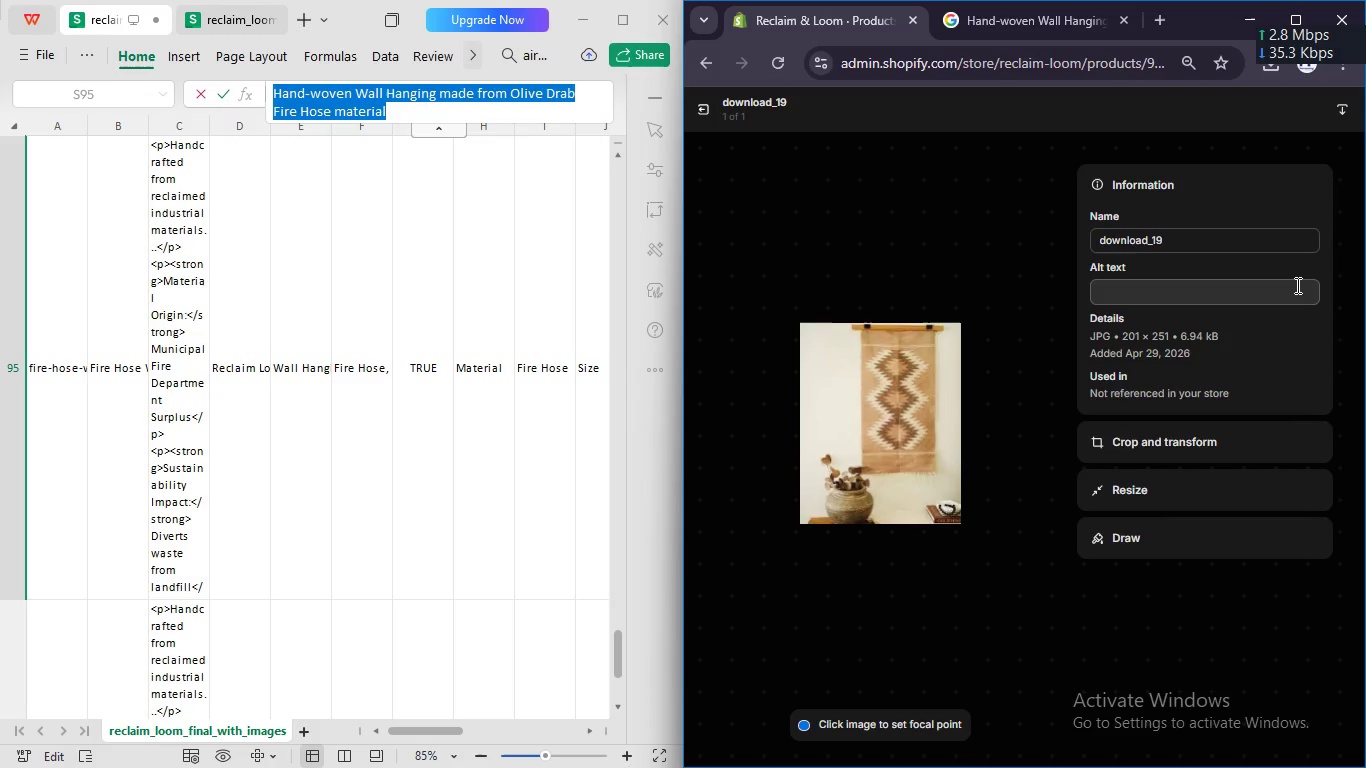 
left_click([1282, 285])
 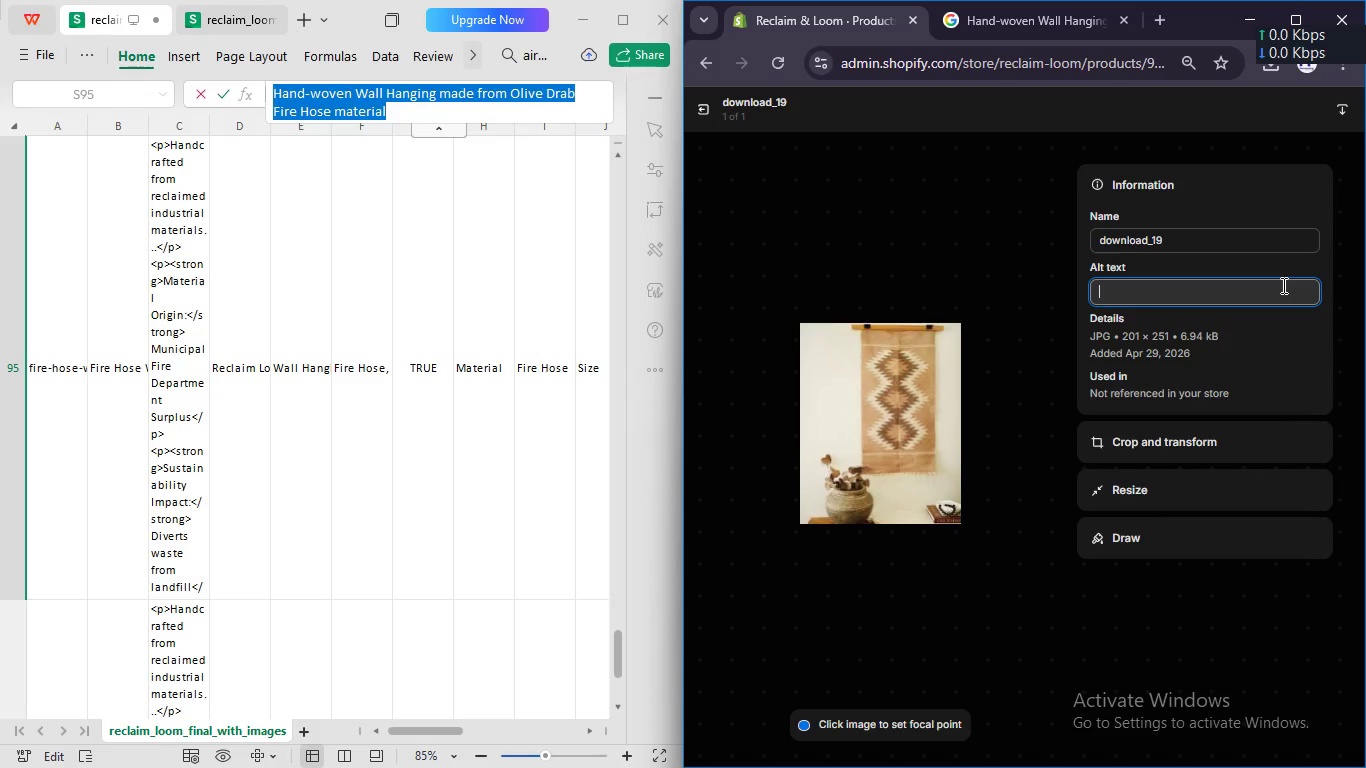 
key(Control+V)
 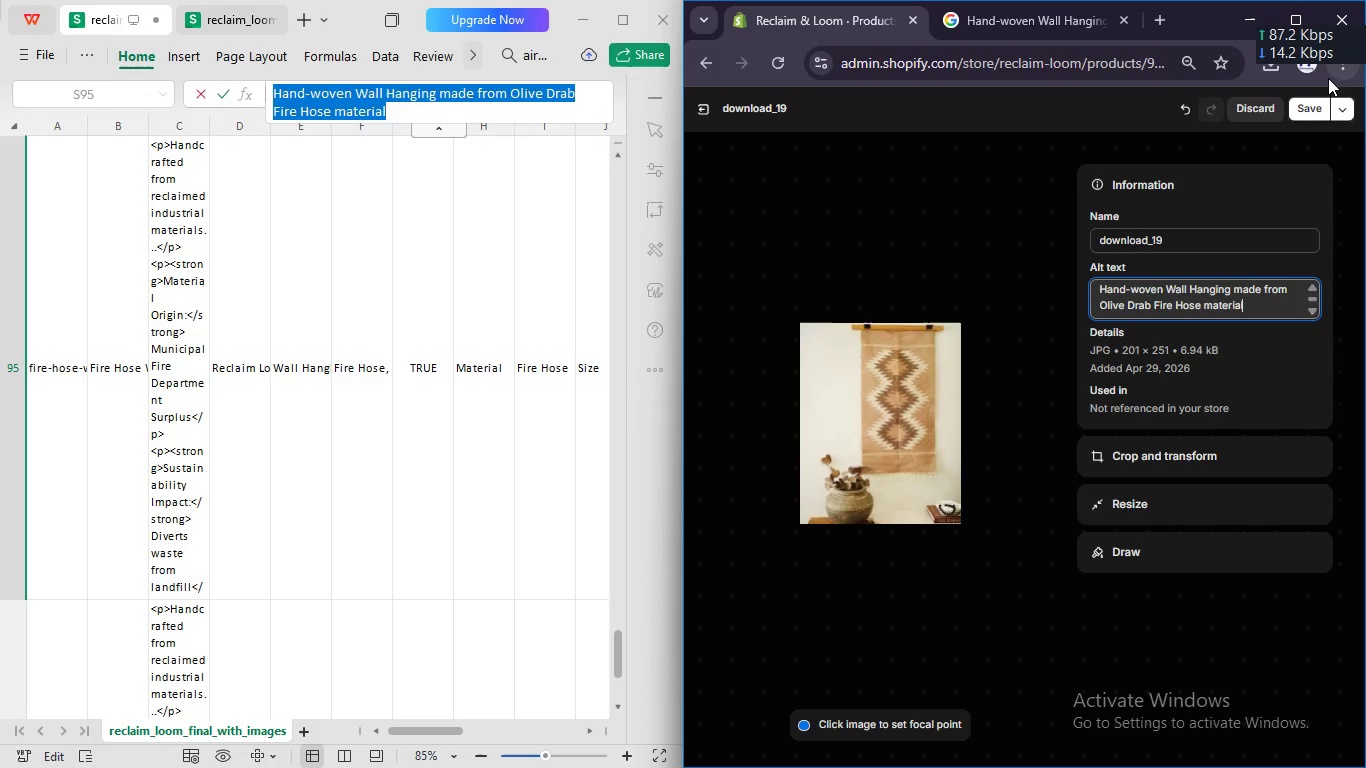 
left_click([1315, 102])
 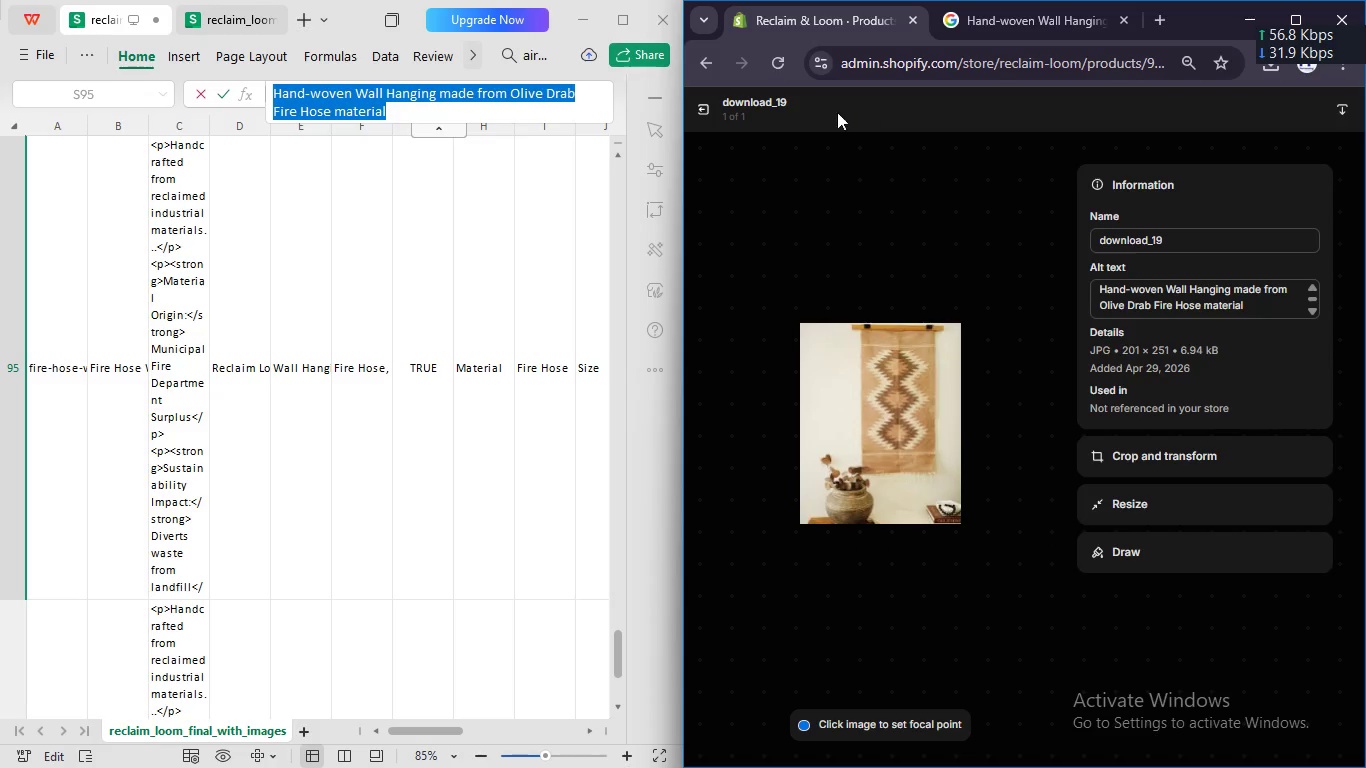 
left_click([695, 110])
 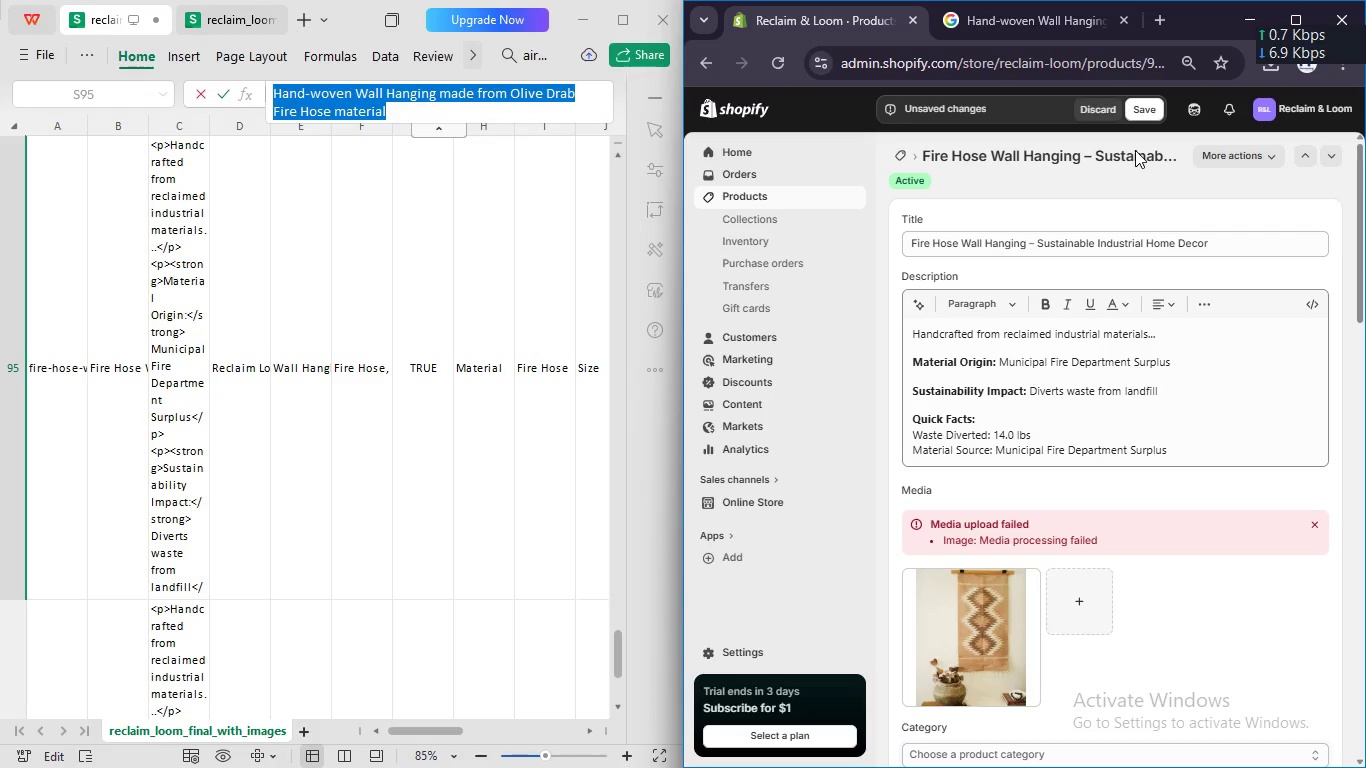 
scroll: coordinate [1095, 438], scroll_direction: down, amount: 5.0
 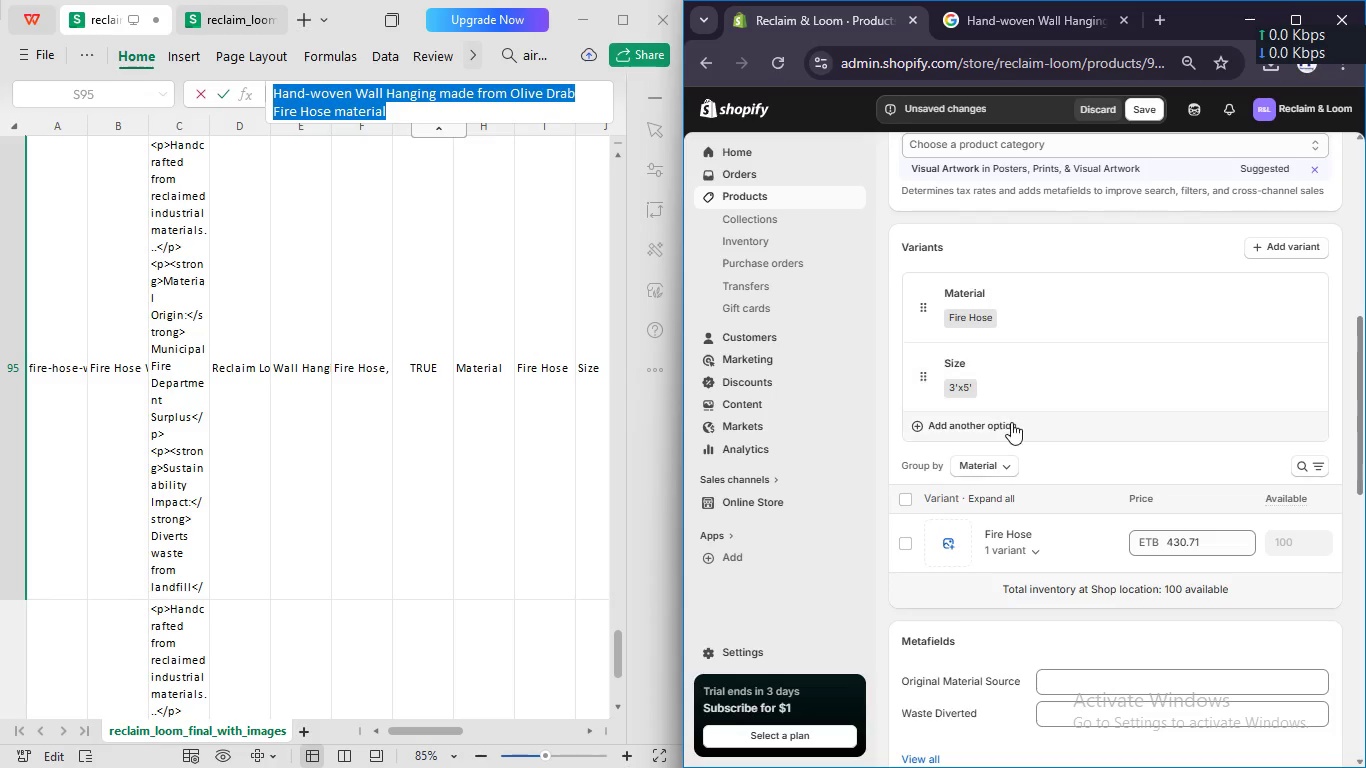 
left_click([1011, 422])
 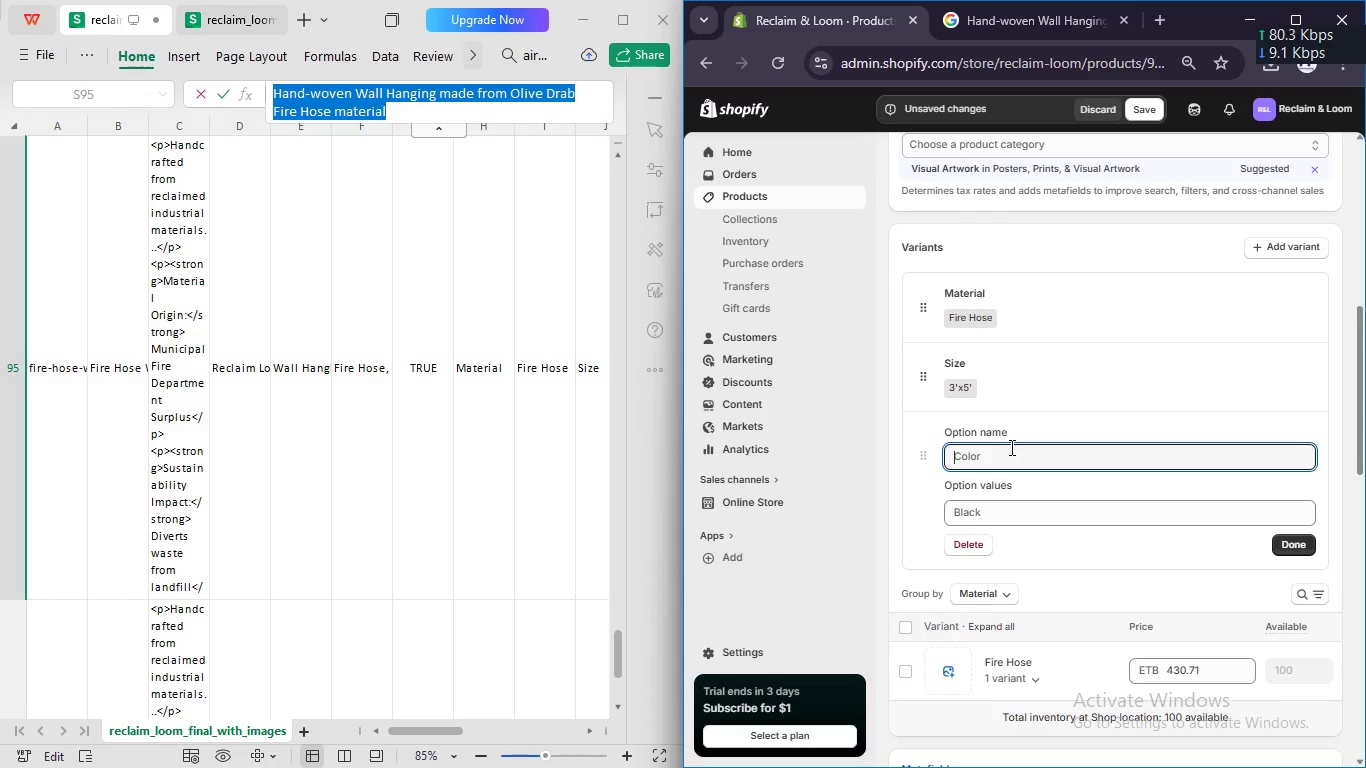 
type(Color)
 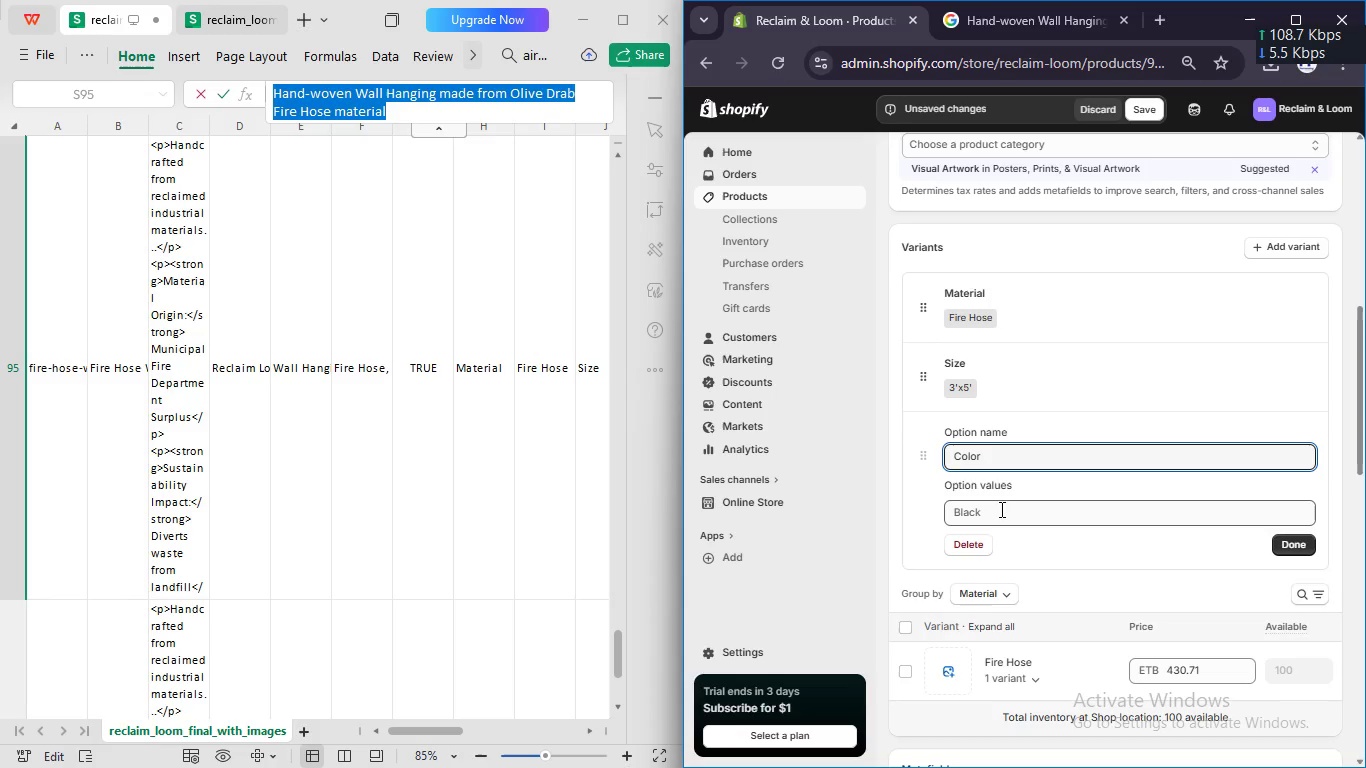 
left_click([1000, 512])
 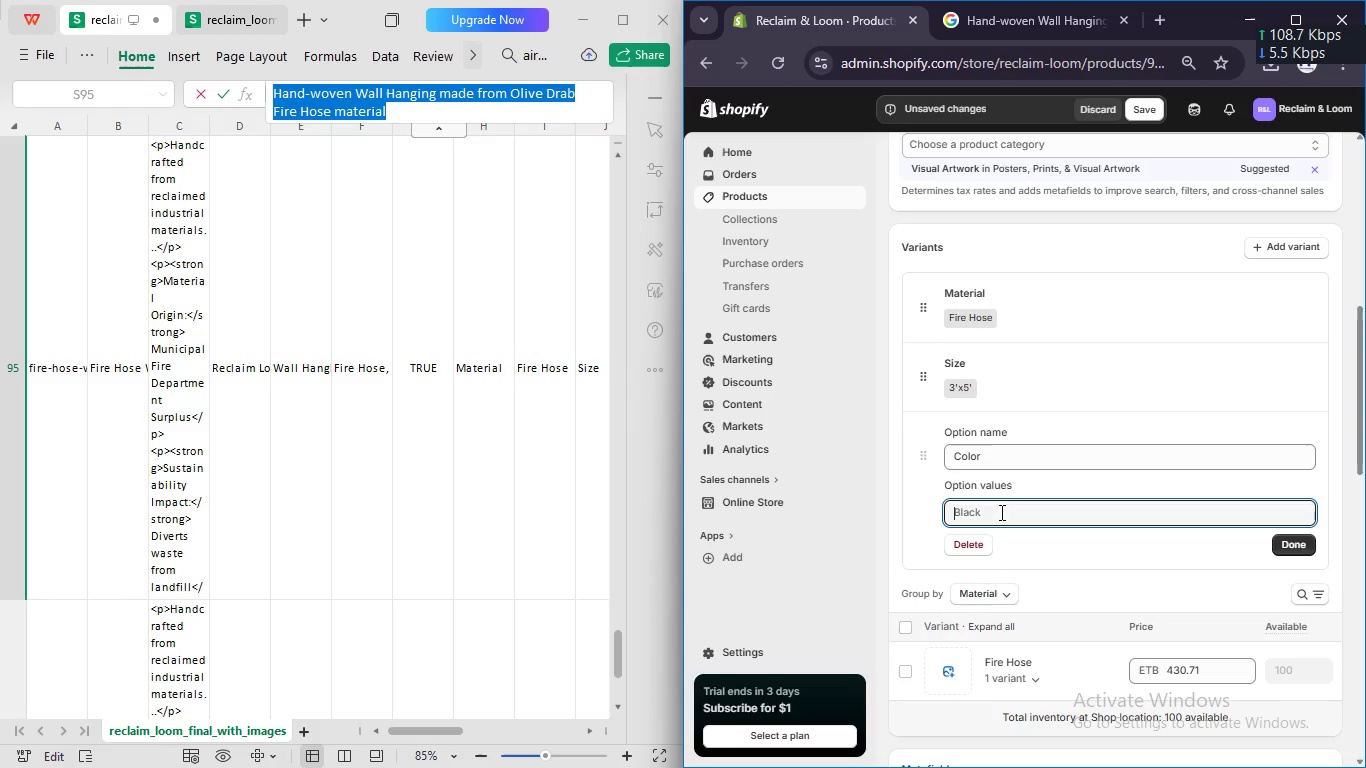 
type(Olie)
 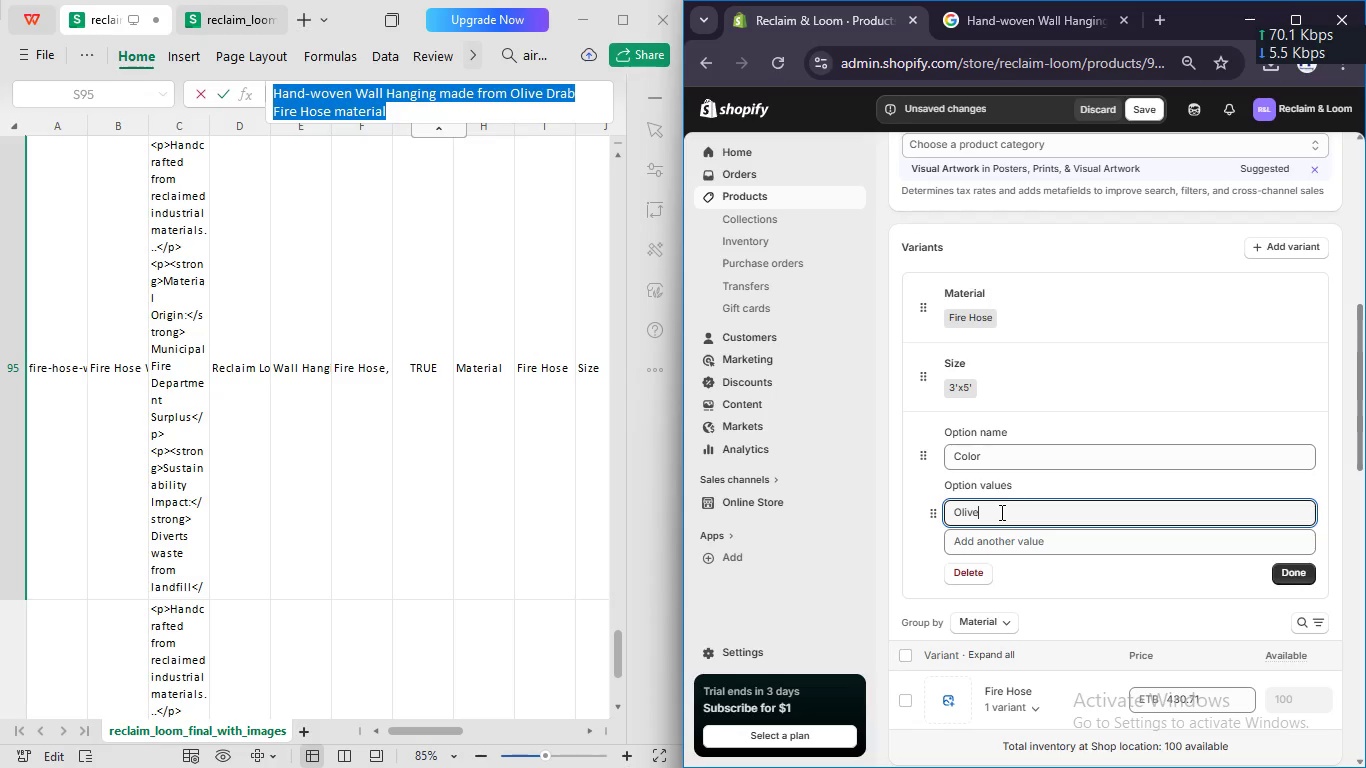 
hold_key(key=V, duration=0.39)
 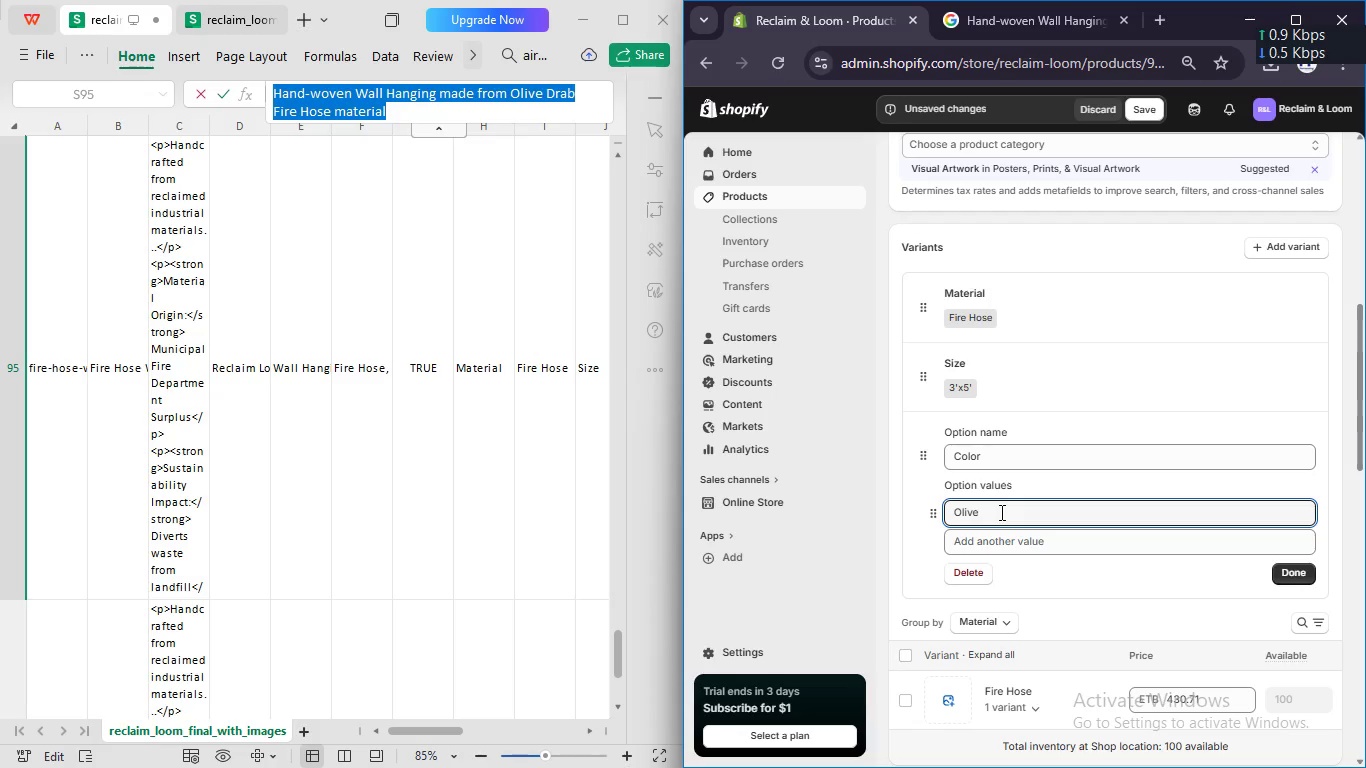 
wait(7.02)
 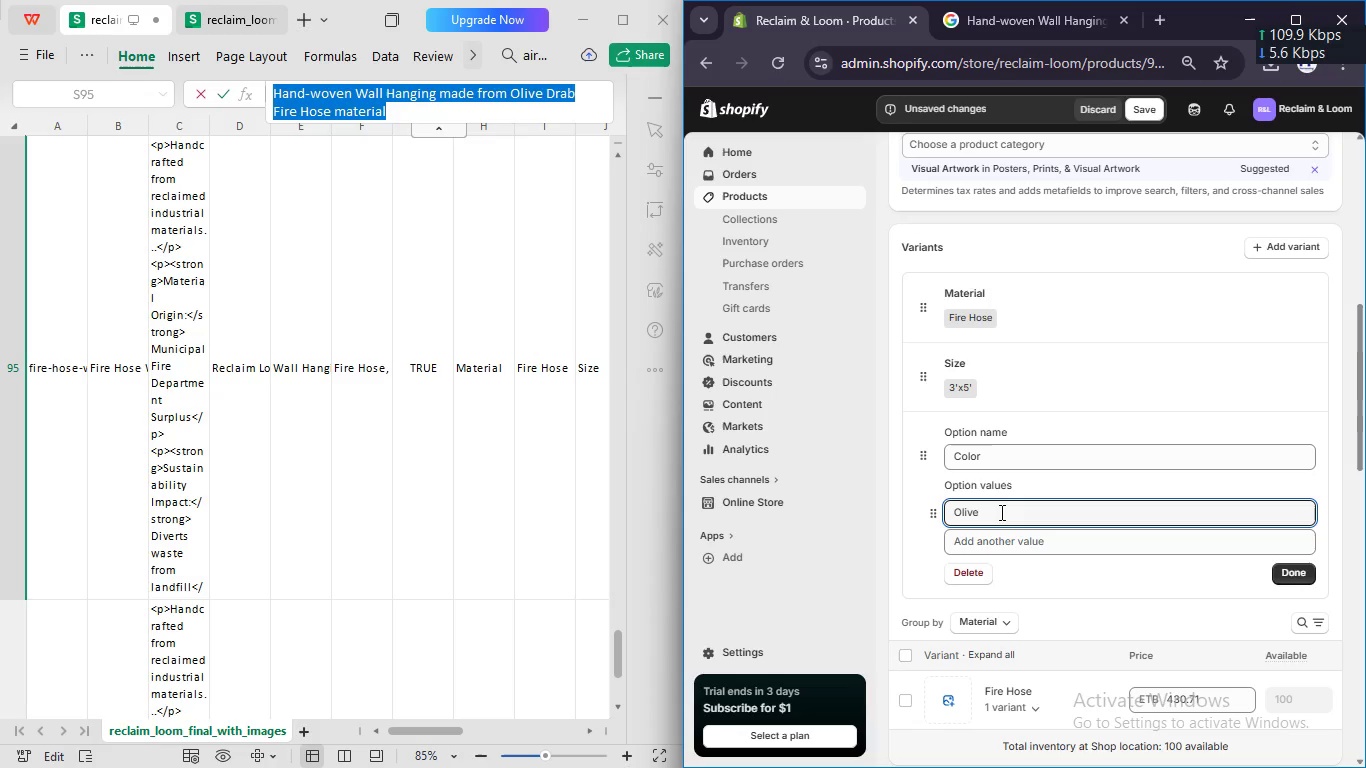 
left_click([1298, 581])
 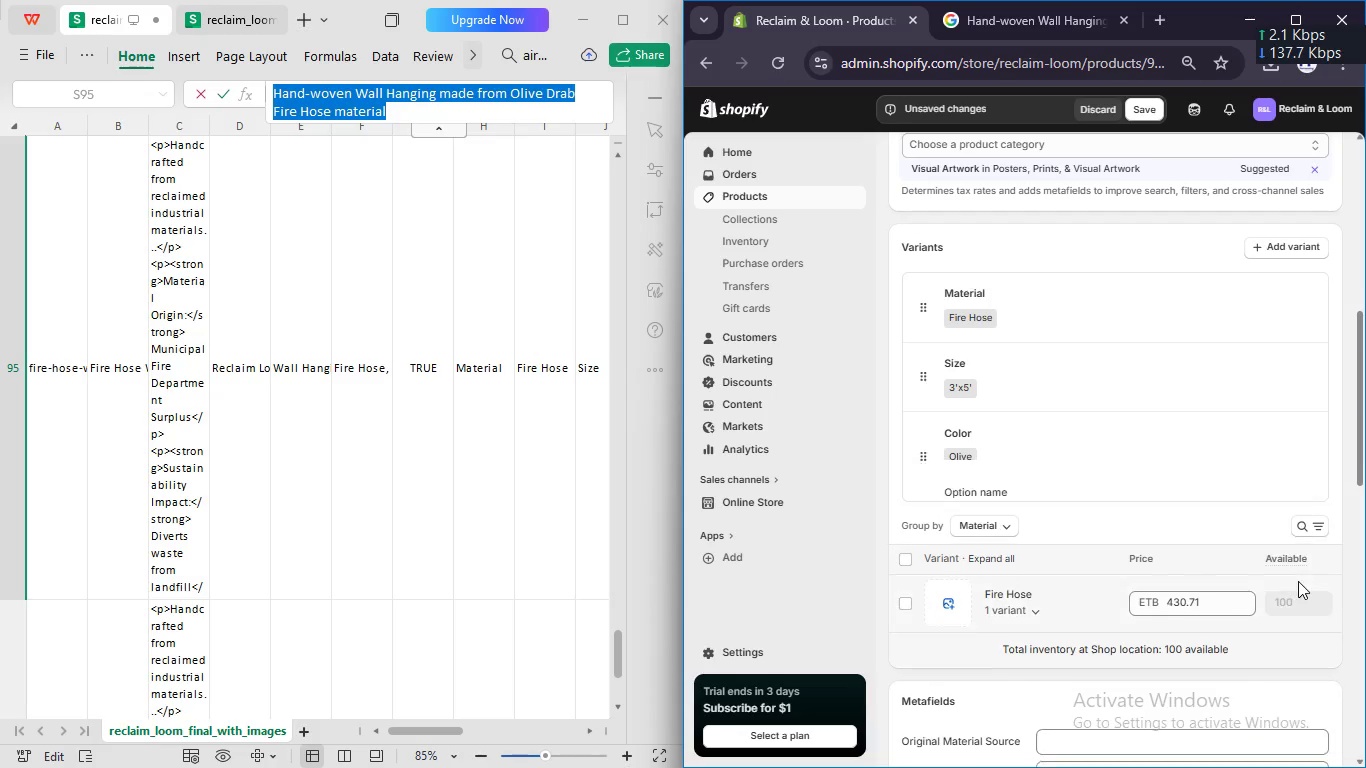 
scroll: coordinate [1017, 610], scroll_direction: down, amount: 4.0
 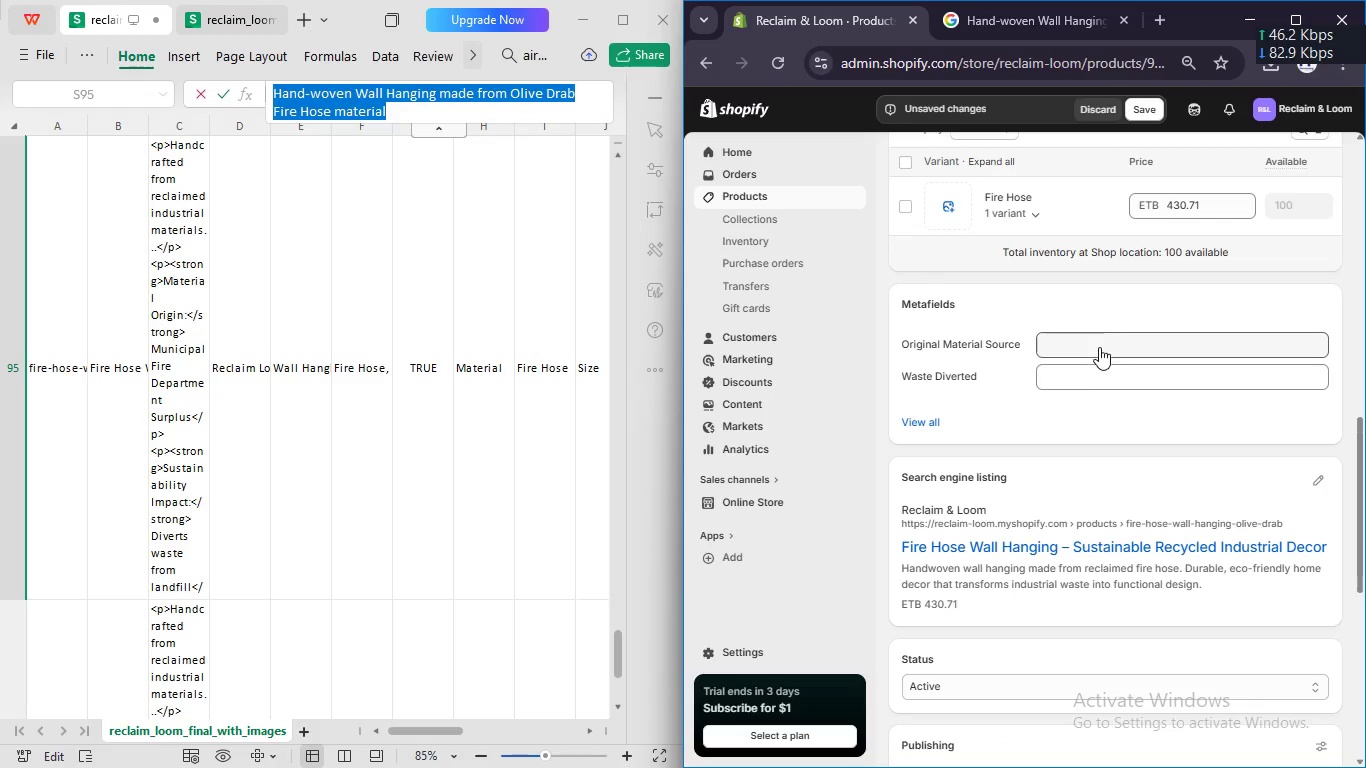 
left_click([1097, 342])
 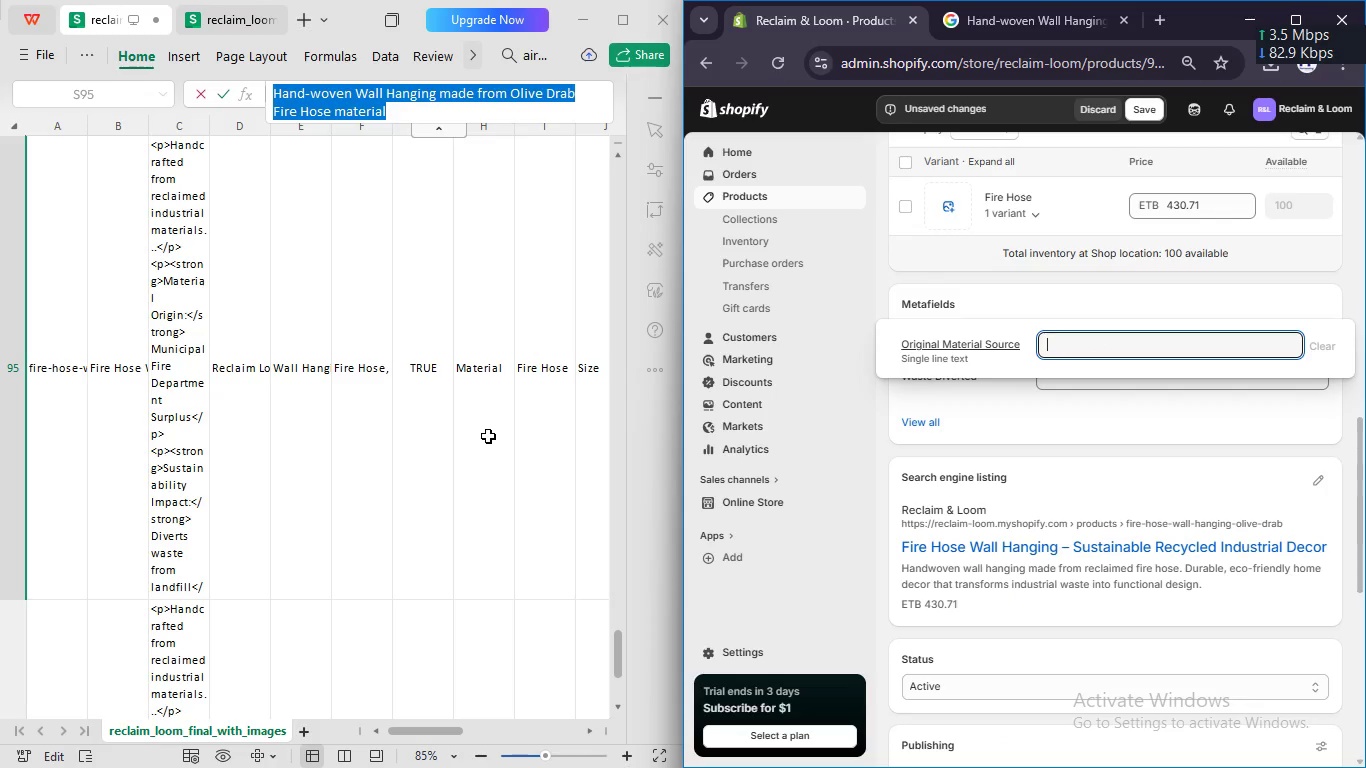 
scroll: coordinate [488, 435], scroll_direction: none, amount: 0.0
 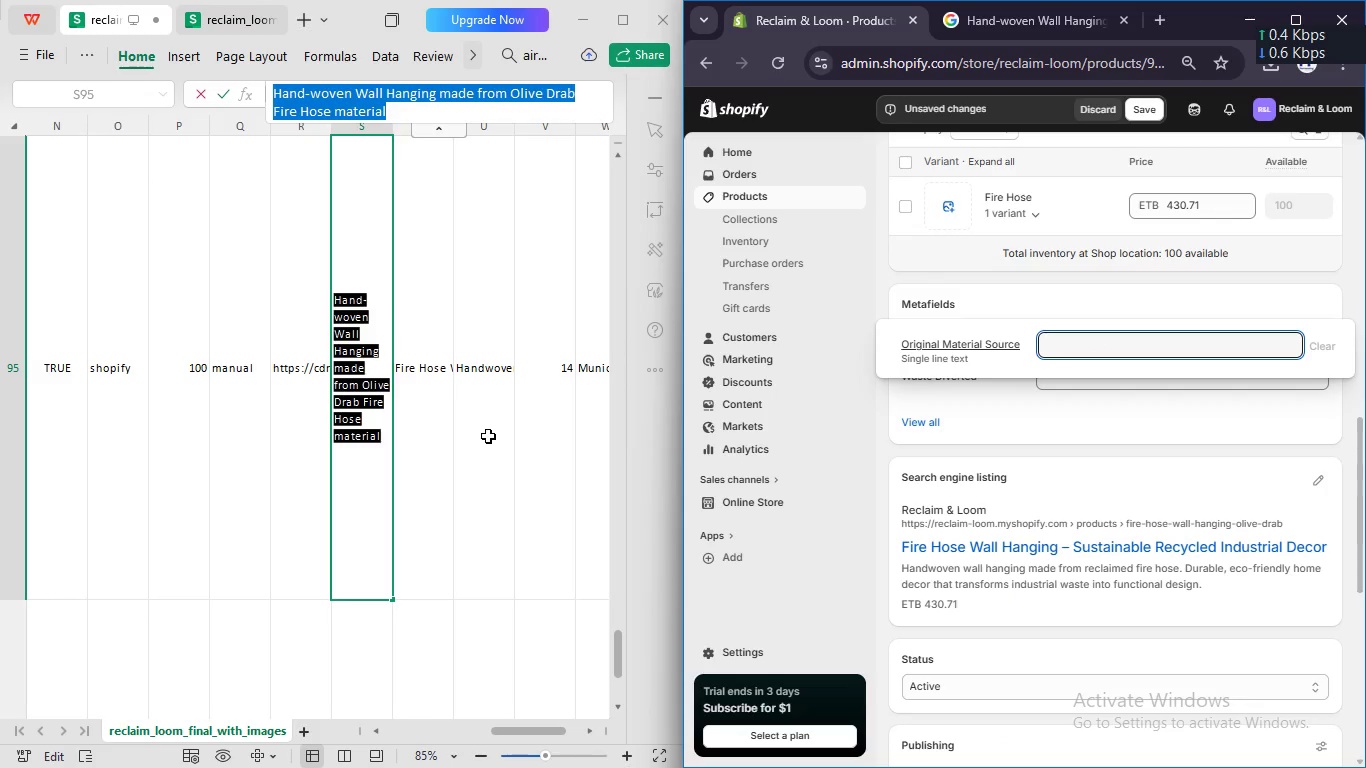 
scroll: coordinate [488, 435], scroll_direction: down, amount: 1.0
 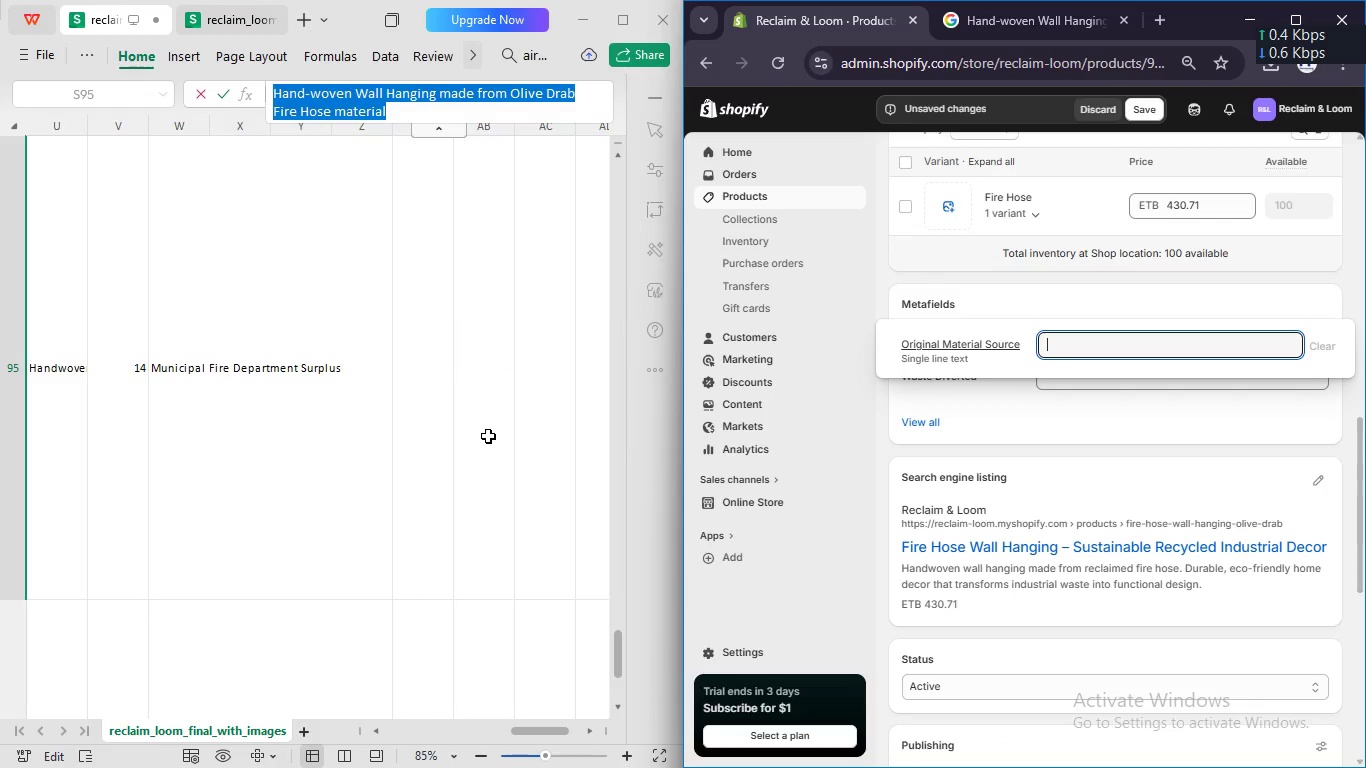 
scroll: coordinate [537, 444], scroll_direction: none, amount: 0.0
 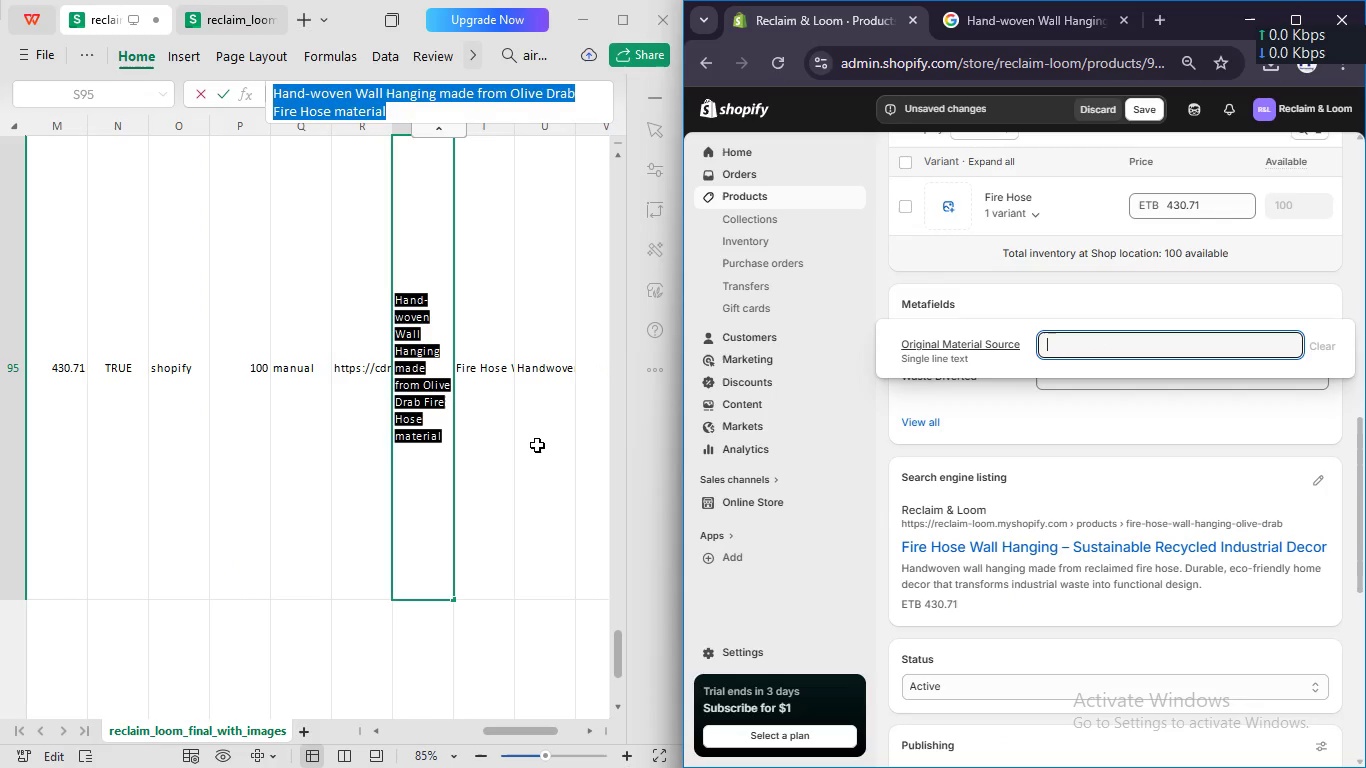 
scroll: coordinate [537, 444], scroll_direction: down, amount: 3.0
 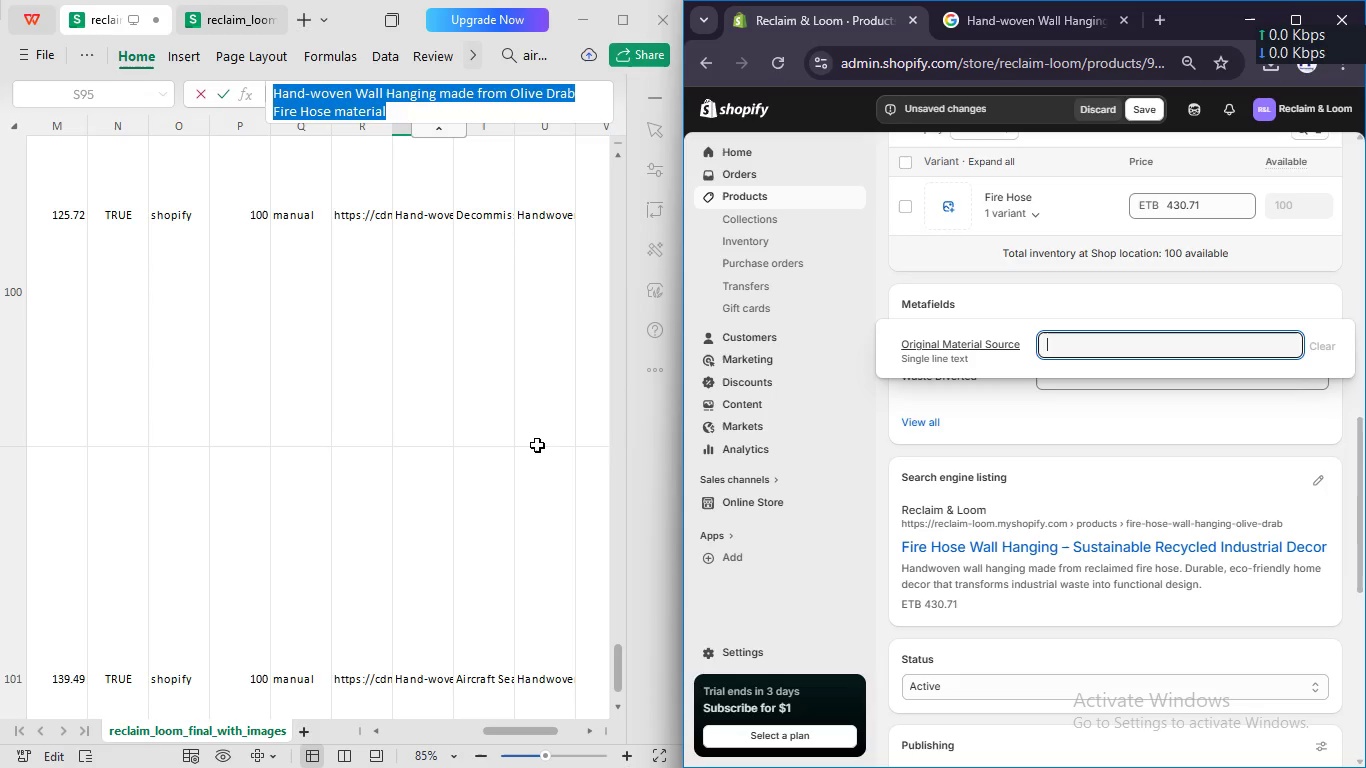 
scroll: coordinate [537, 444], scroll_direction: none, amount: 0.0
 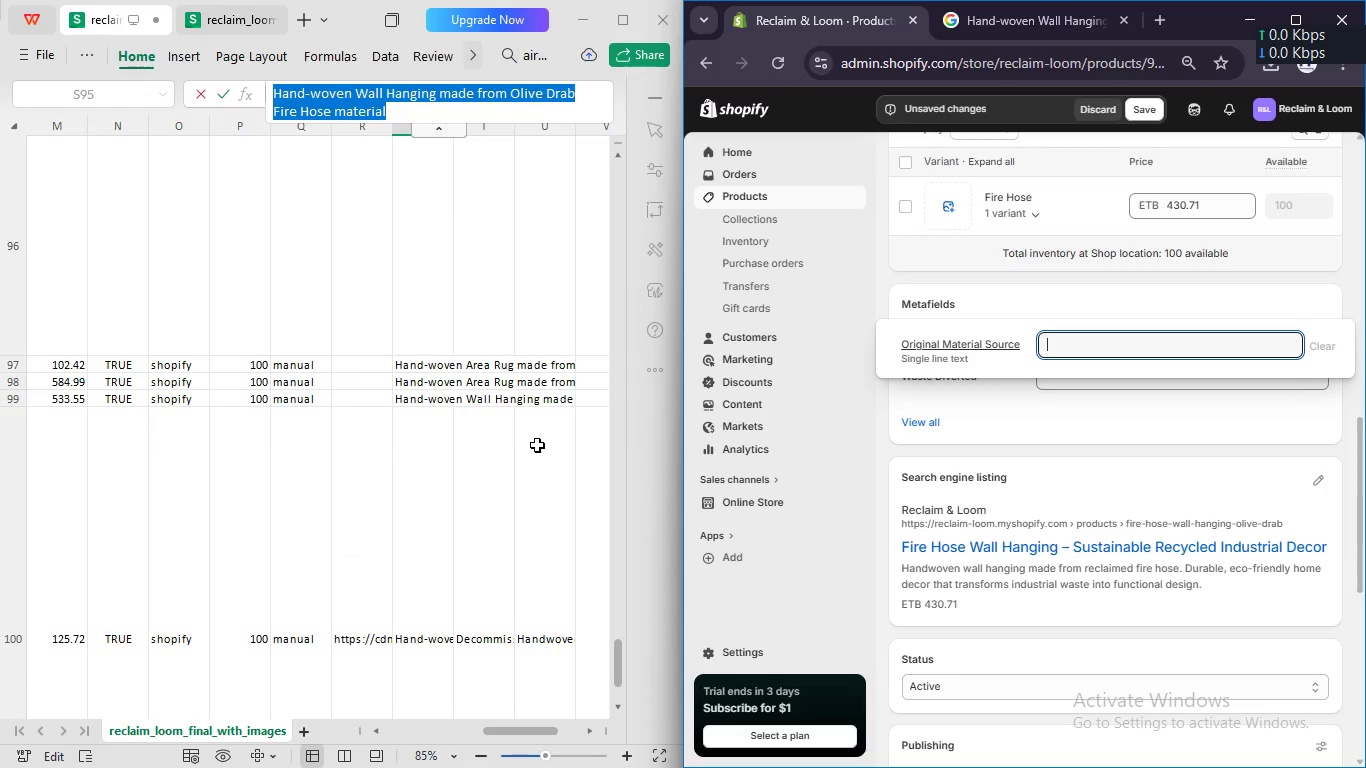 
scroll: coordinate [1040, 432], scroll_direction: up, amount: 13.0
 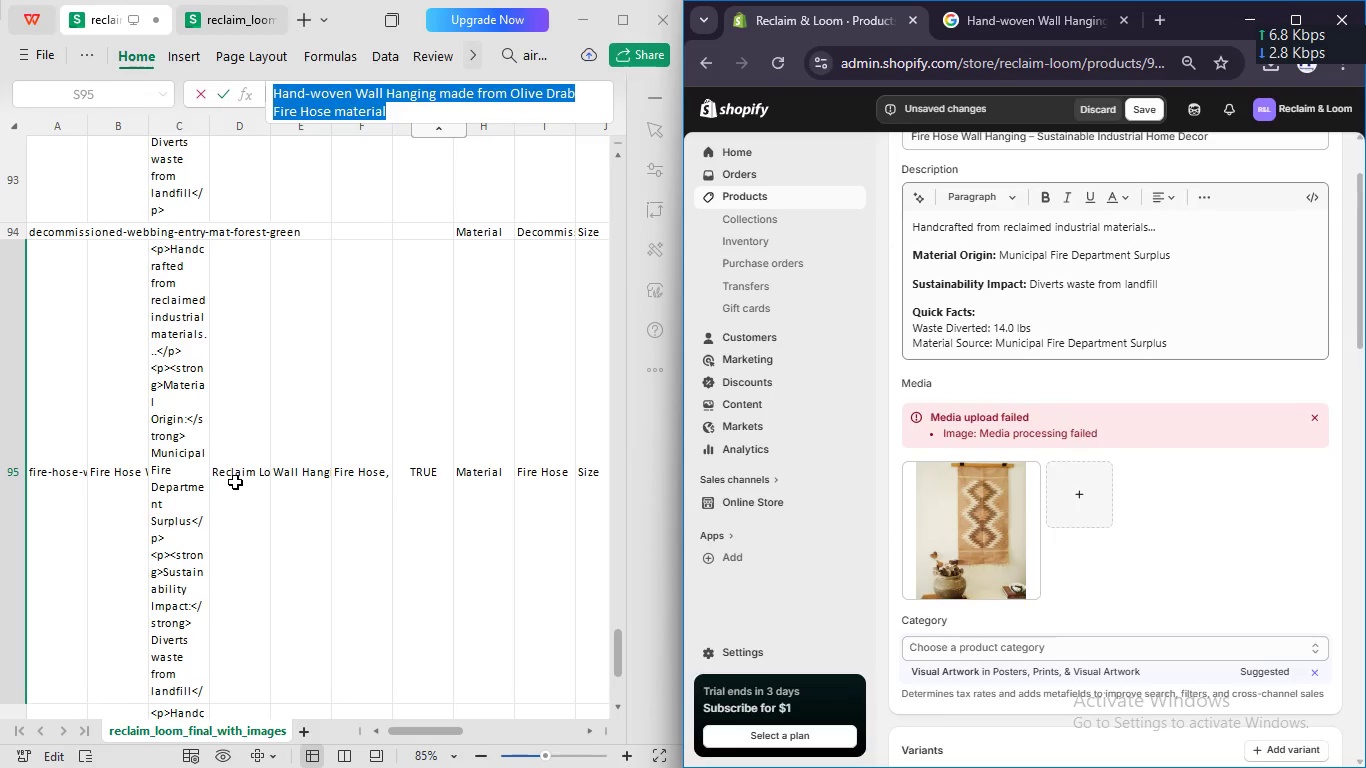 
left_click([197, 491])
 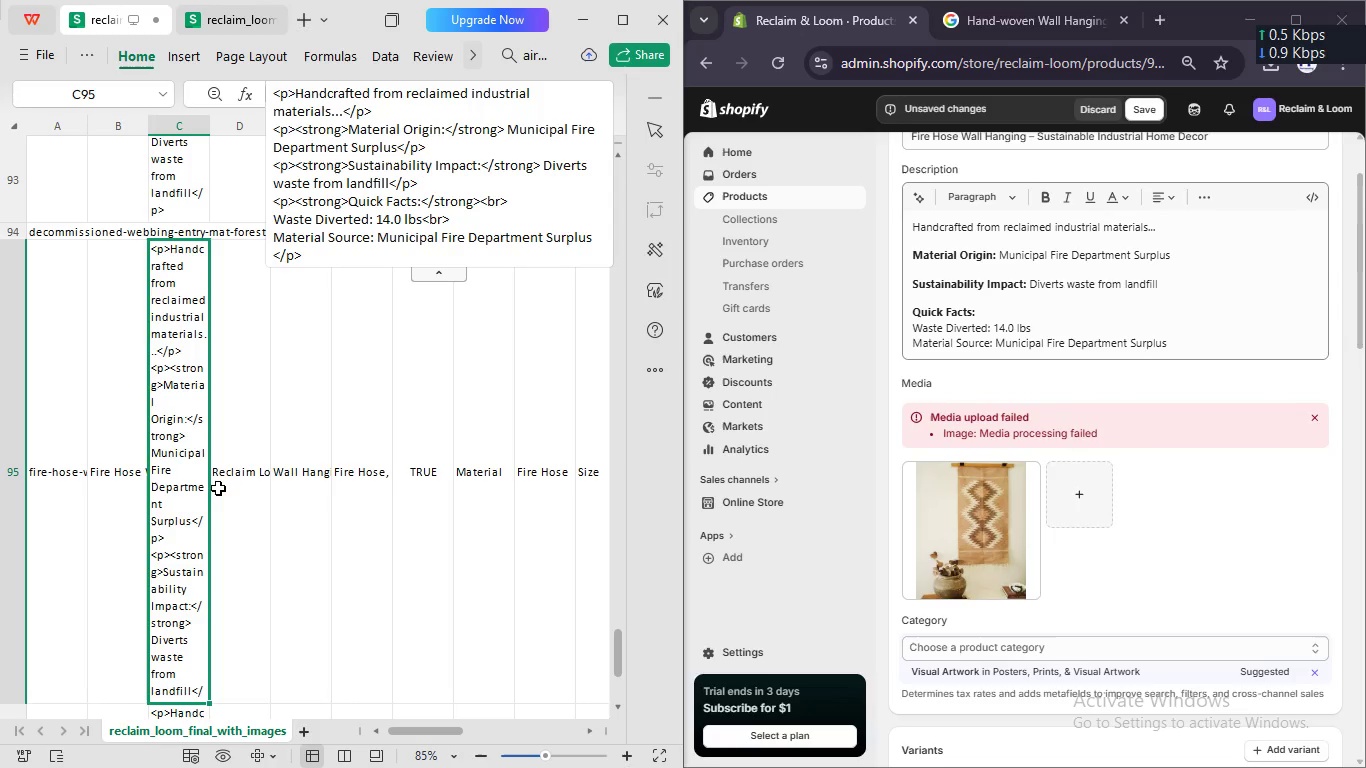 
left_click([224, 486])
 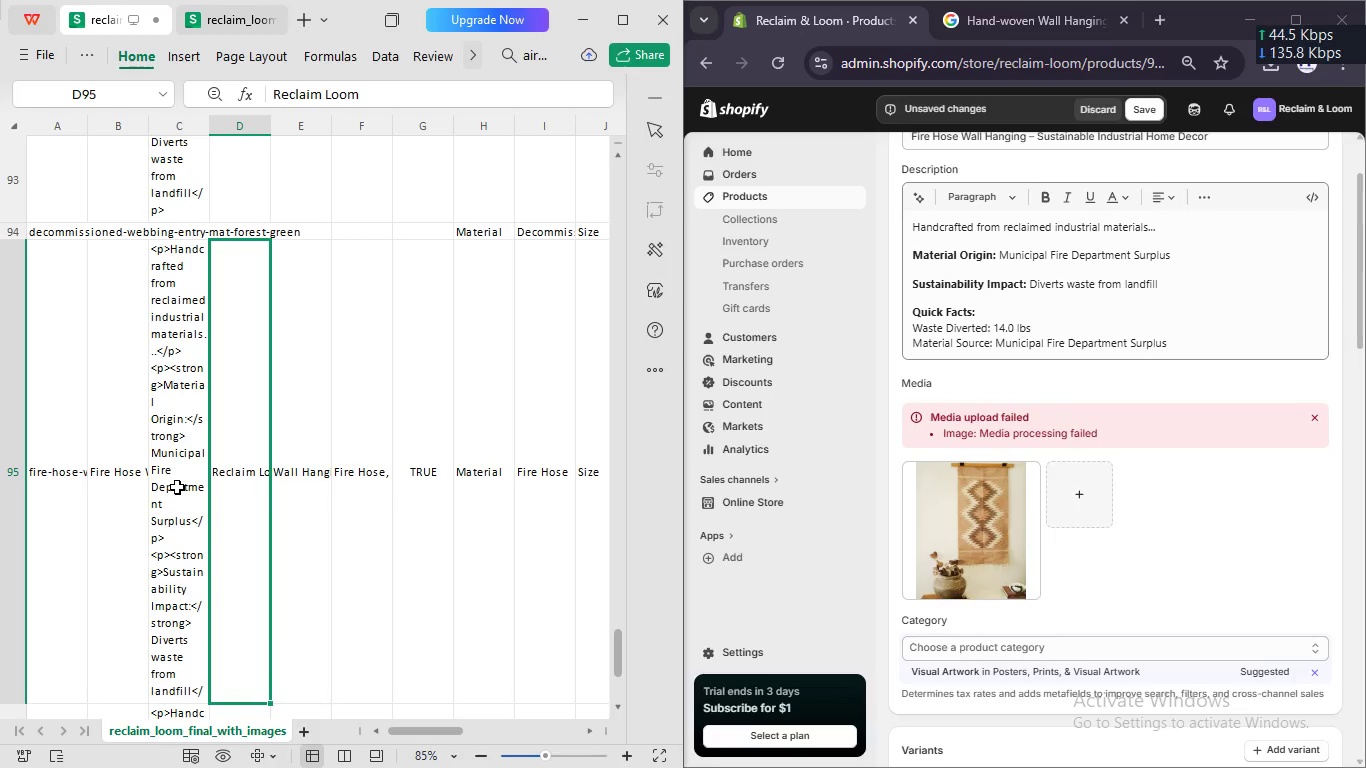 
left_click([177, 486])
 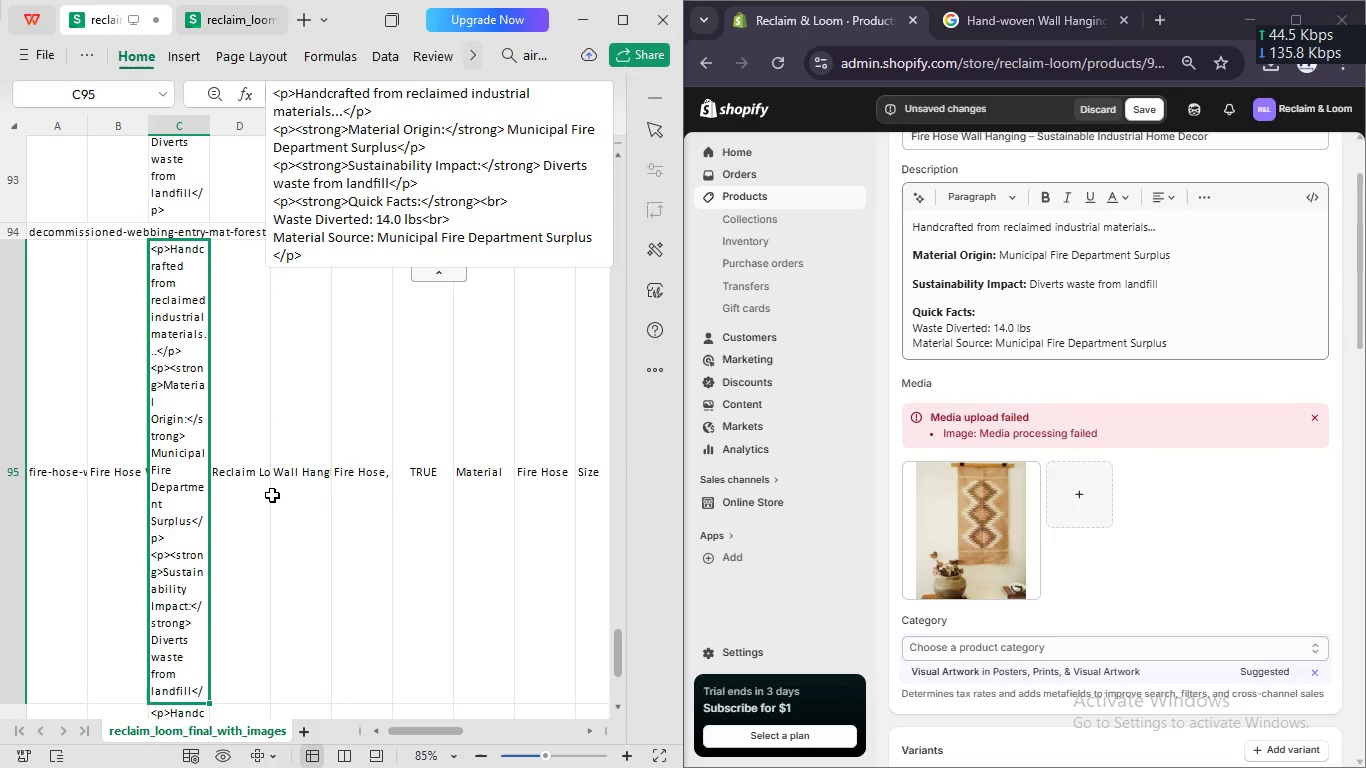 
scroll: coordinate [297, 513], scroll_direction: none, amount: 0.0
 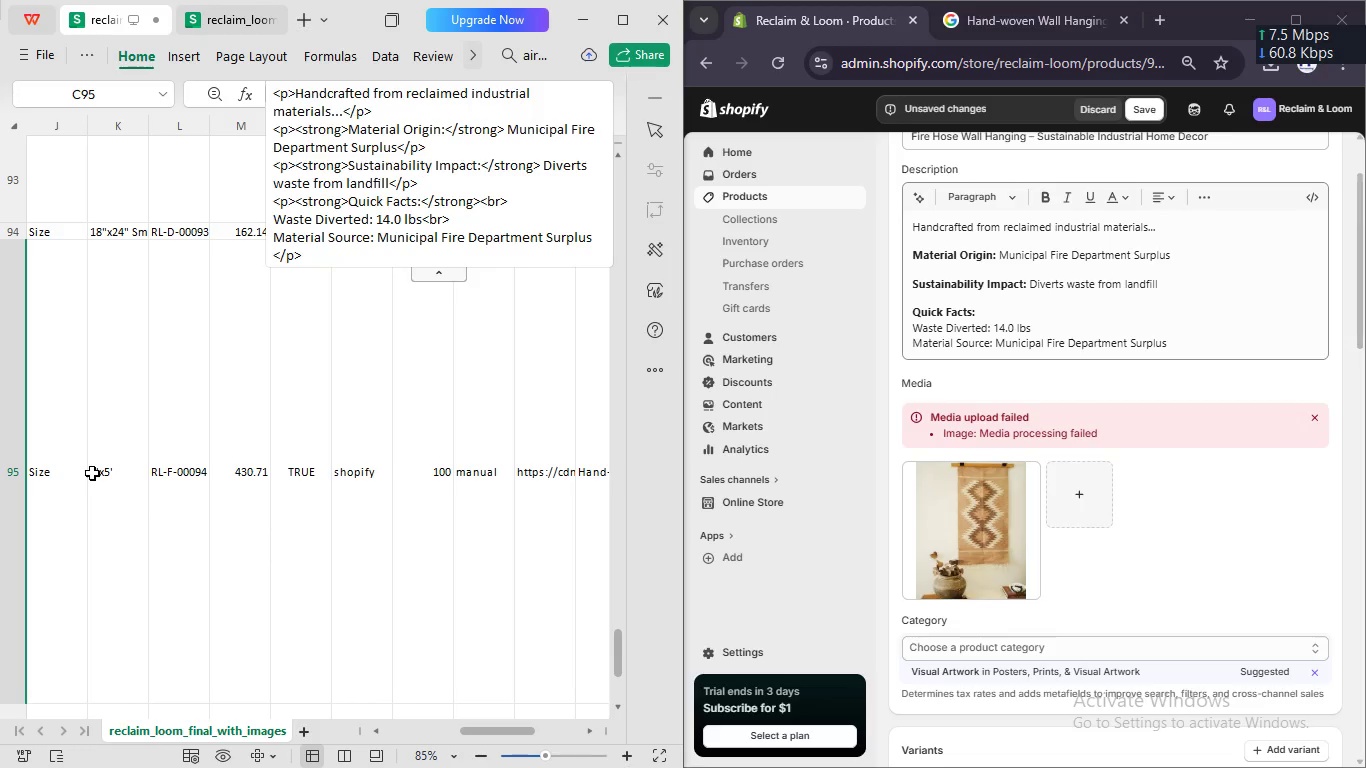 
left_click([92, 472])
 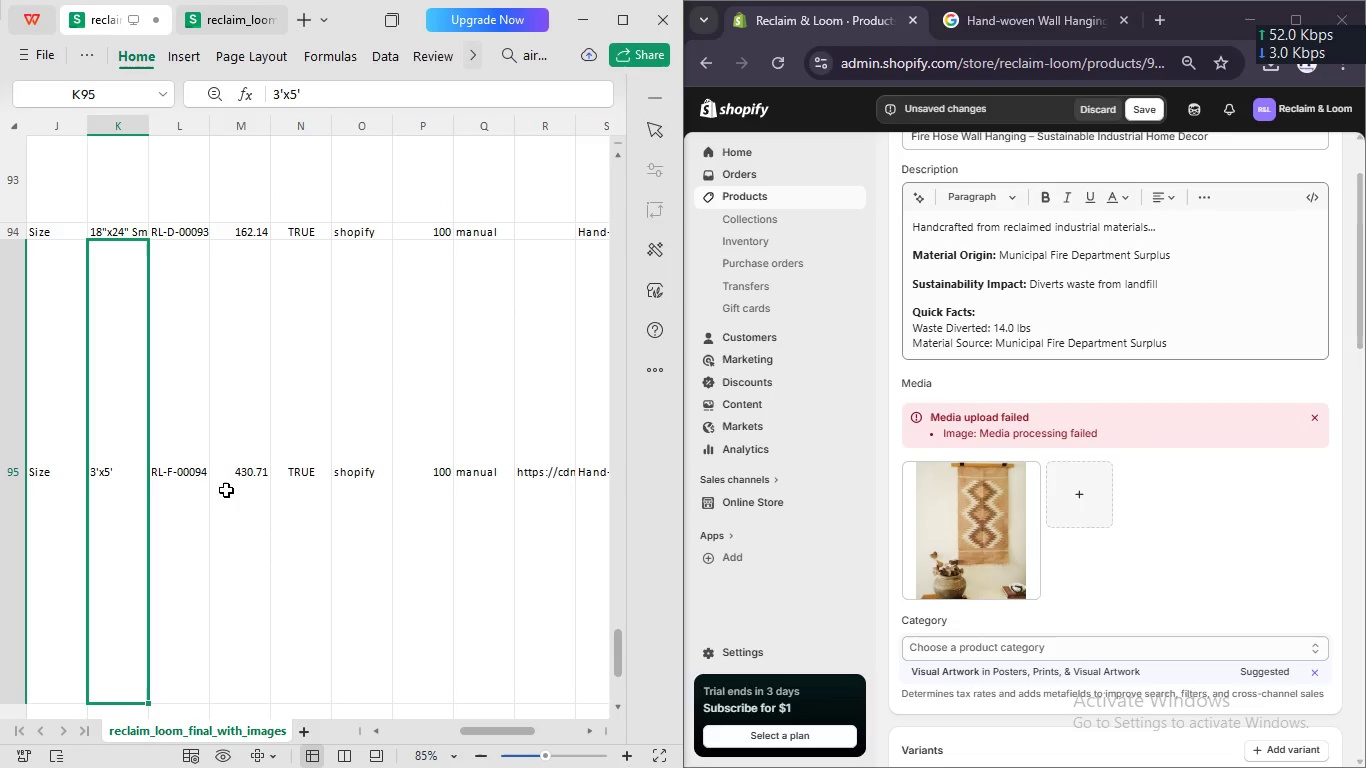 
scroll: coordinate [357, 491], scroll_direction: none, amount: 0.0
 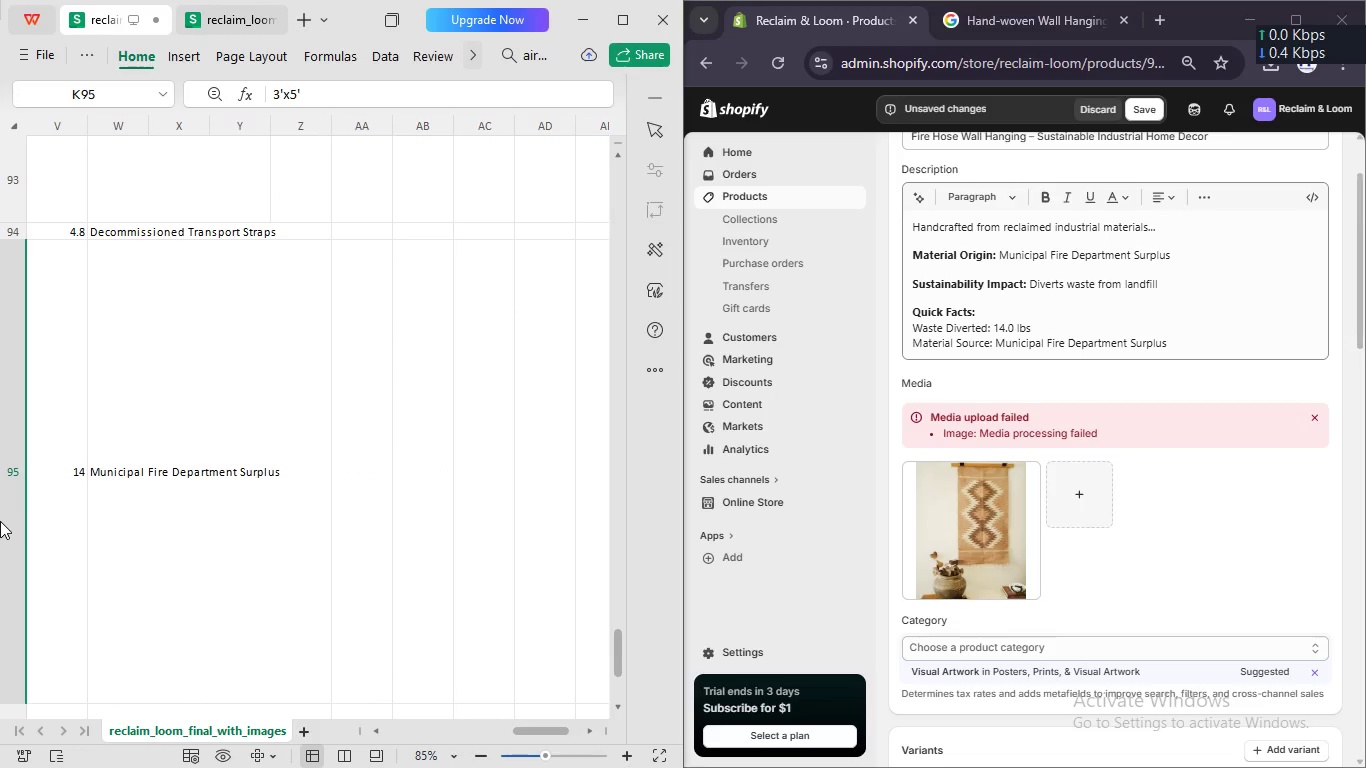 
left_click([138, 508])
 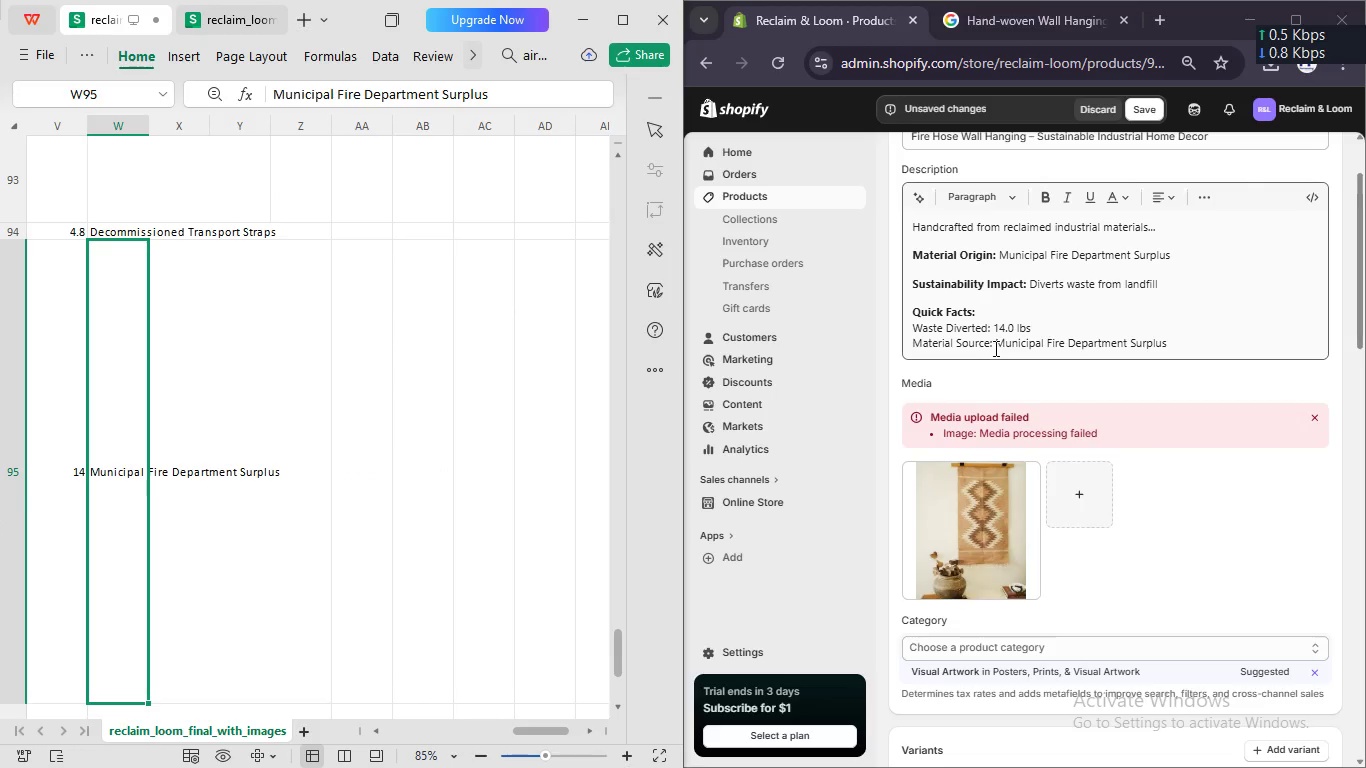 
wait(5.25)
 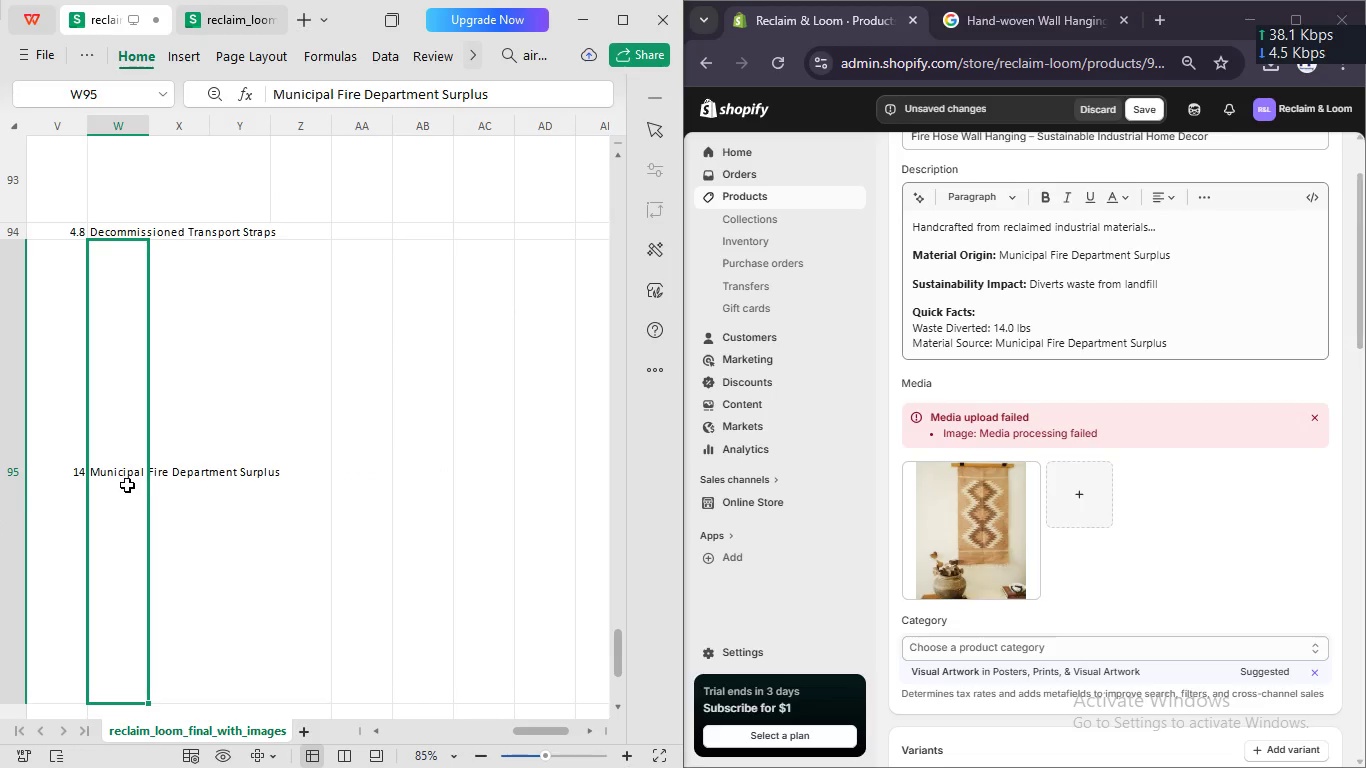 
left_click_drag(start_coordinate=[996, 345], to_coordinate=[1185, 343])
 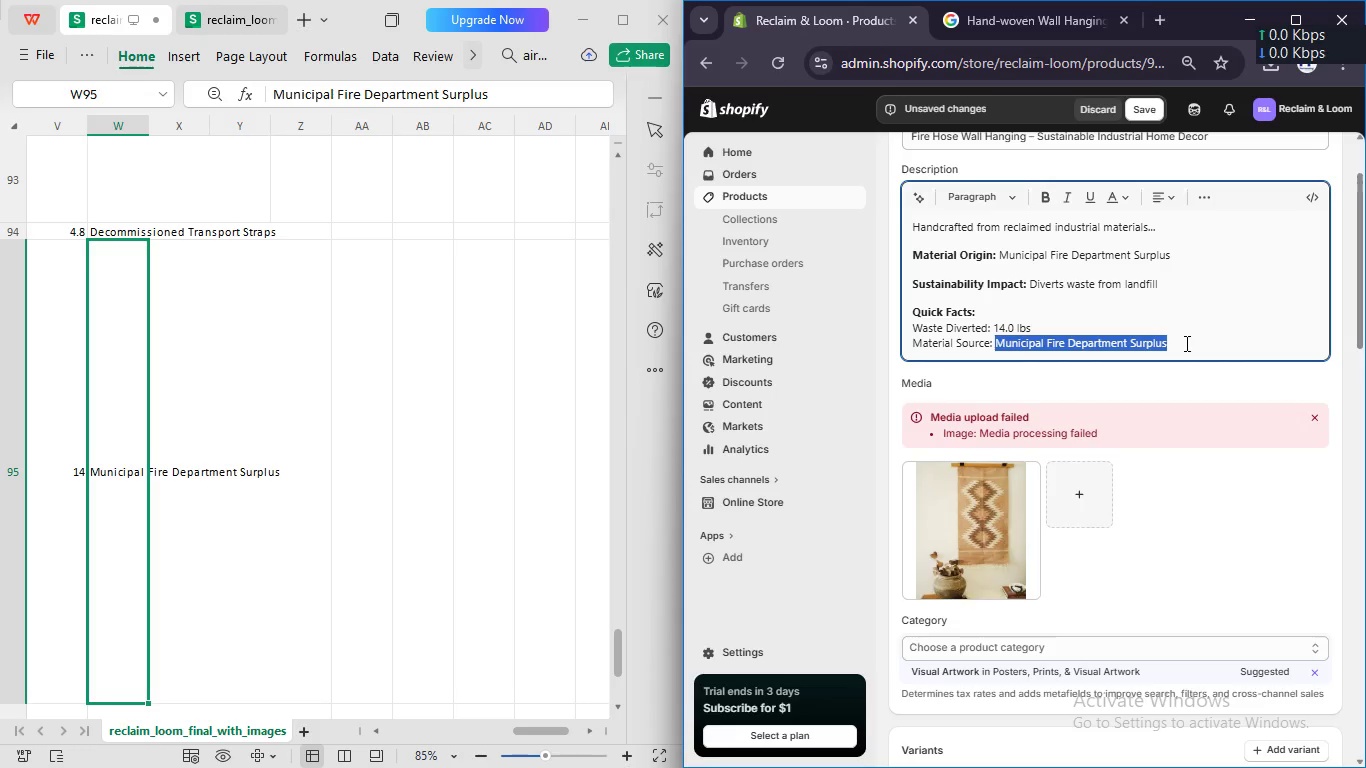 
key(Control+C)
 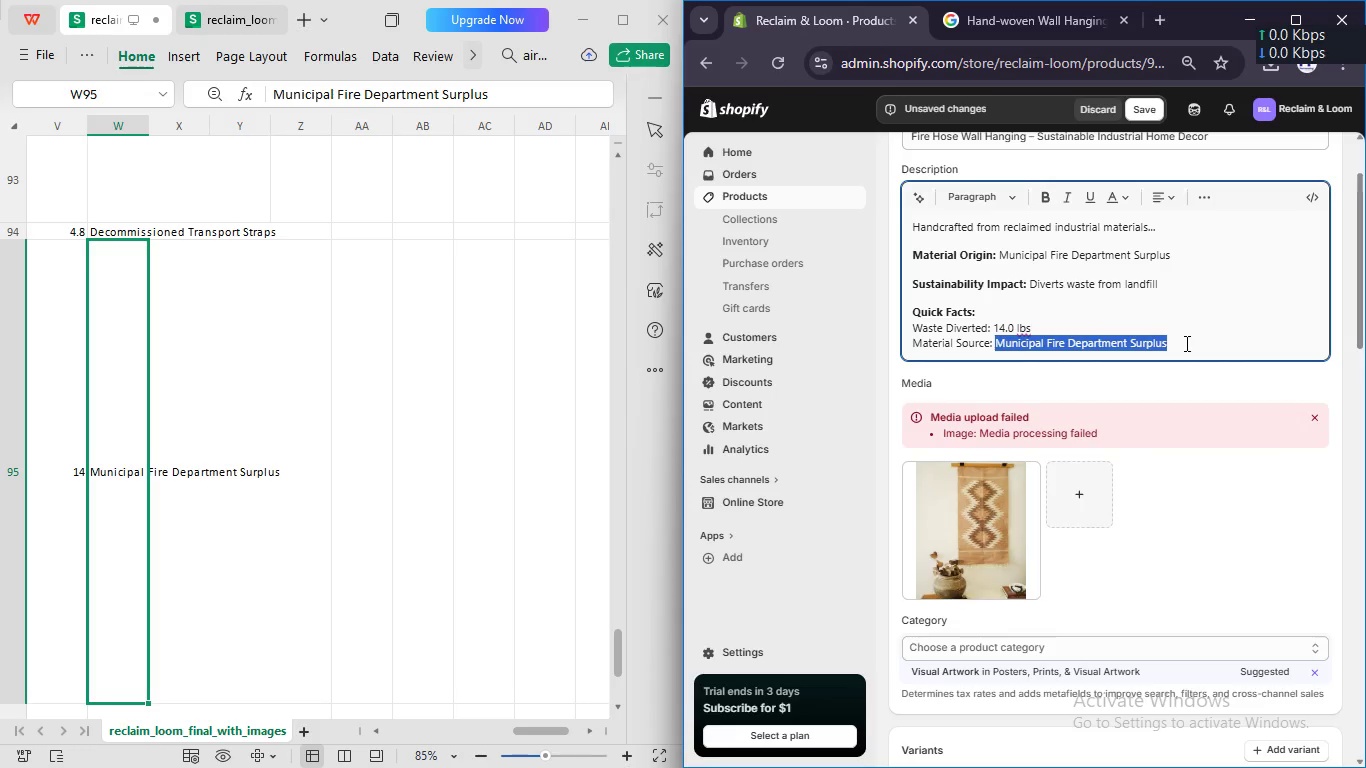 
scroll: coordinate [1079, 472], scroll_direction: down, amount: 8.0
 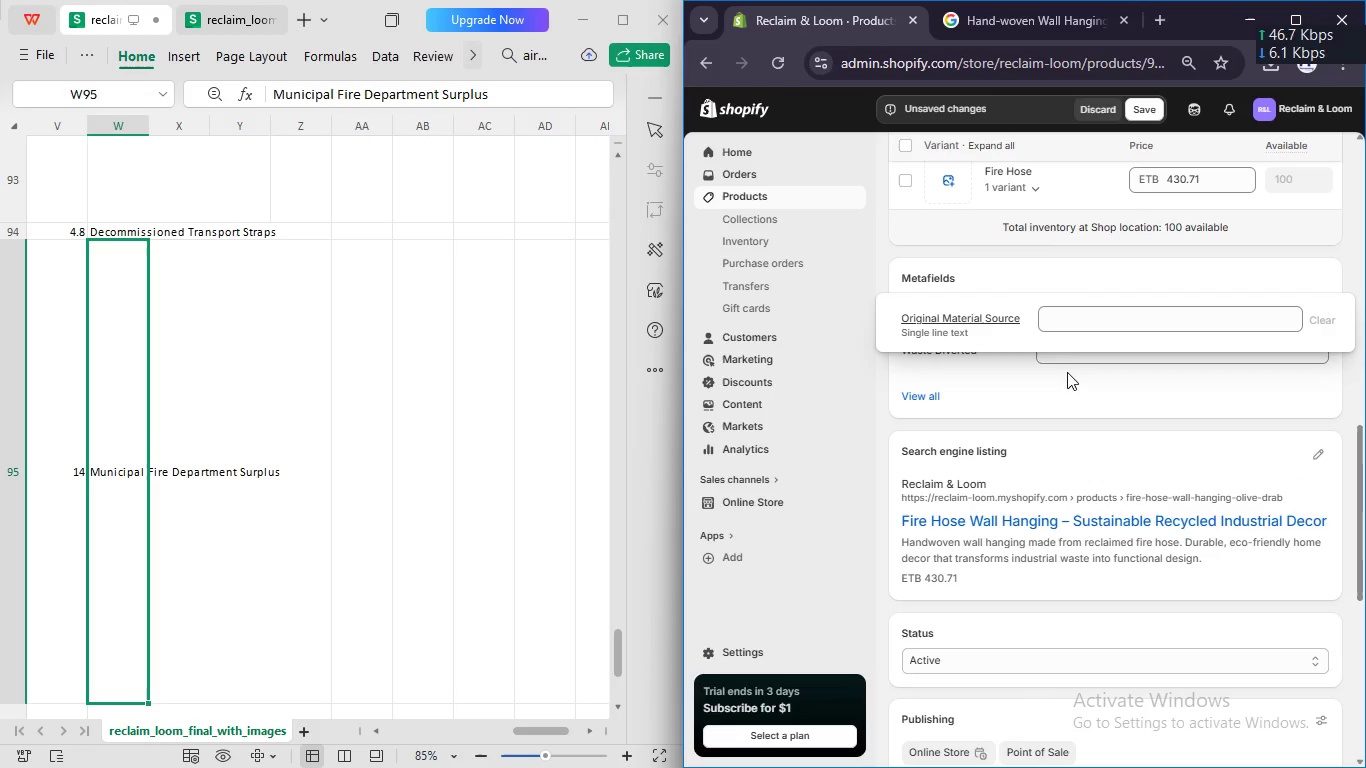 
left_click([1067, 362])
 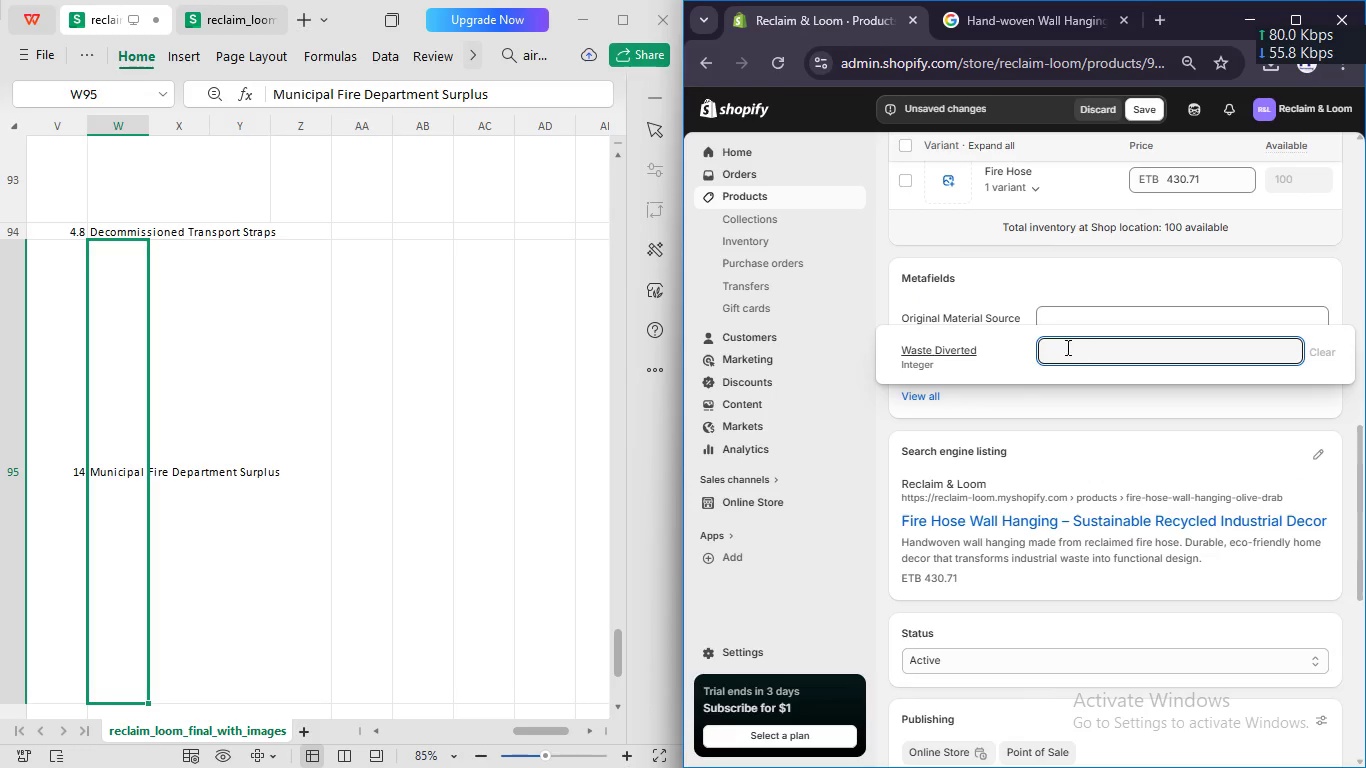 
left_click([1064, 316])
 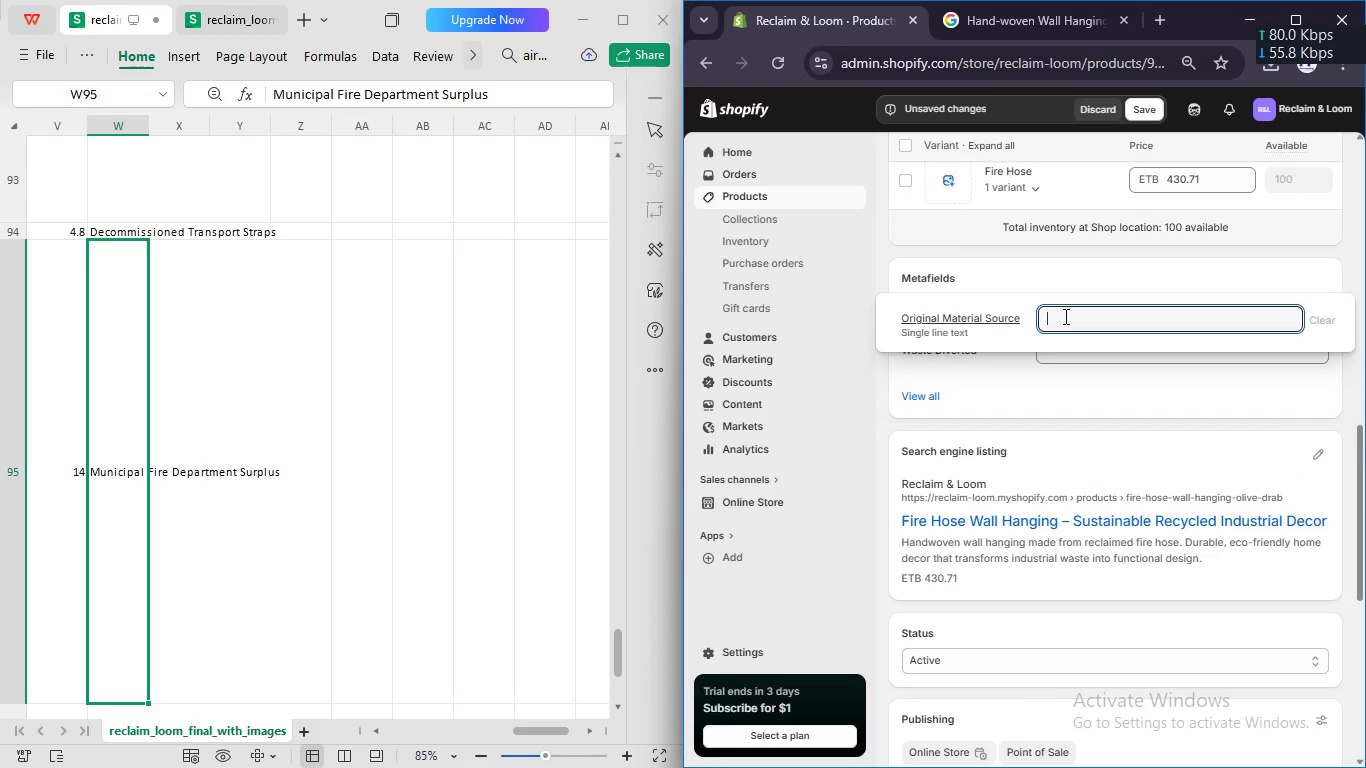 
key(Control+V)
 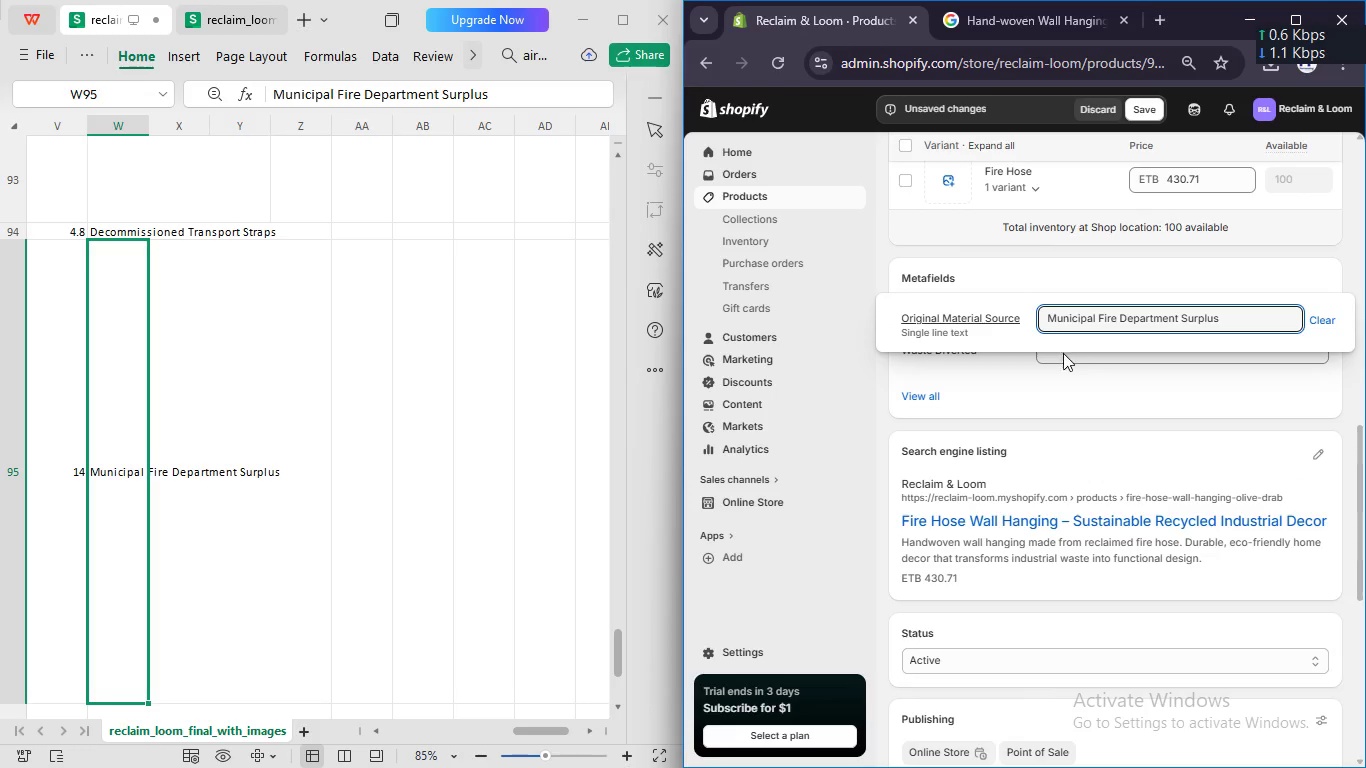 
left_click([1063, 360])
 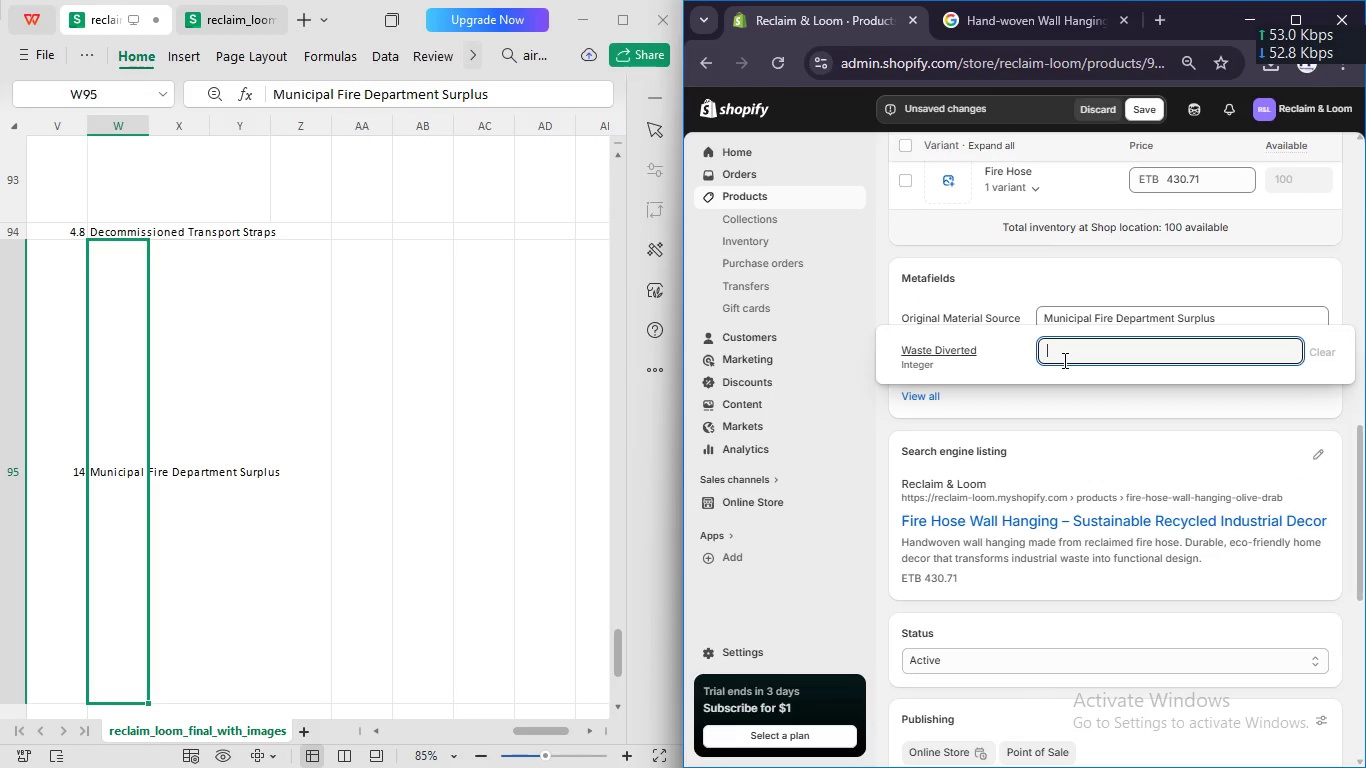 
key(Numpad1)
 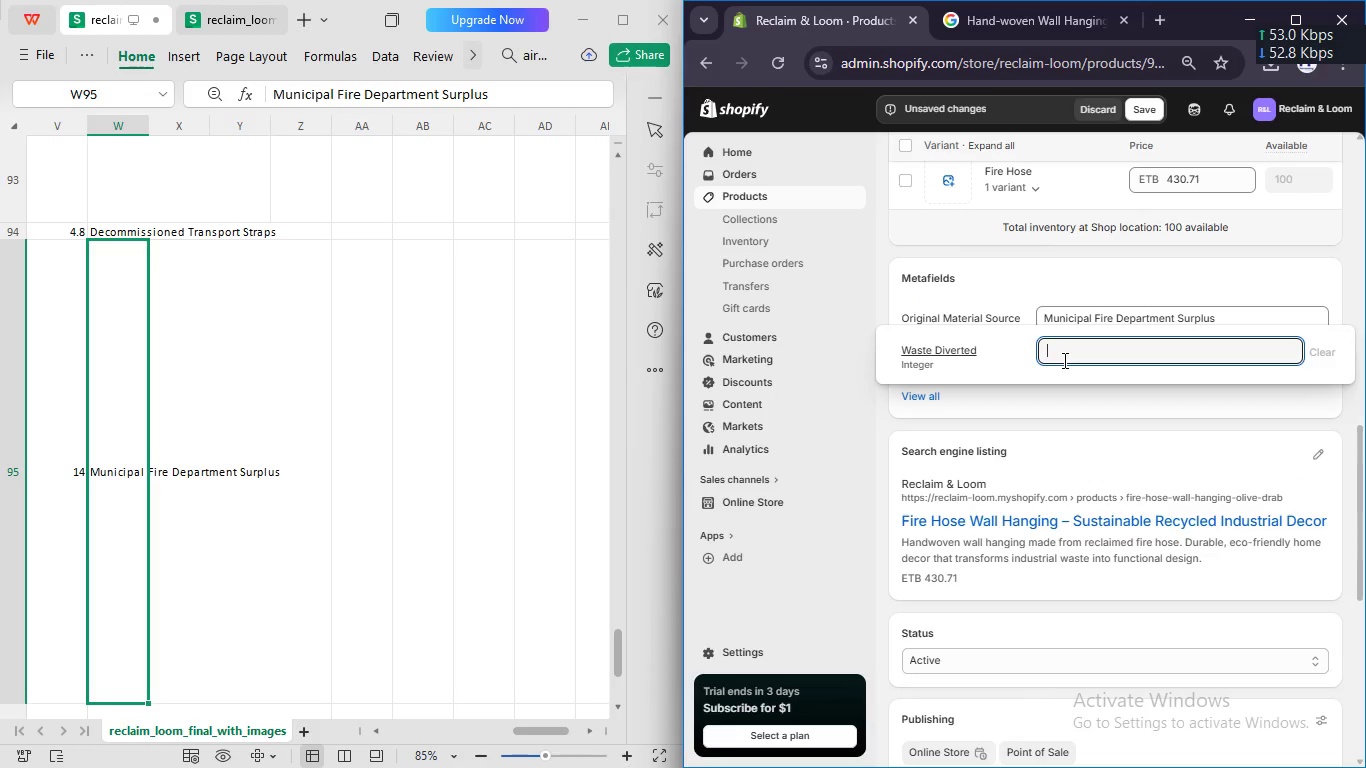 
key(Numpad4)
 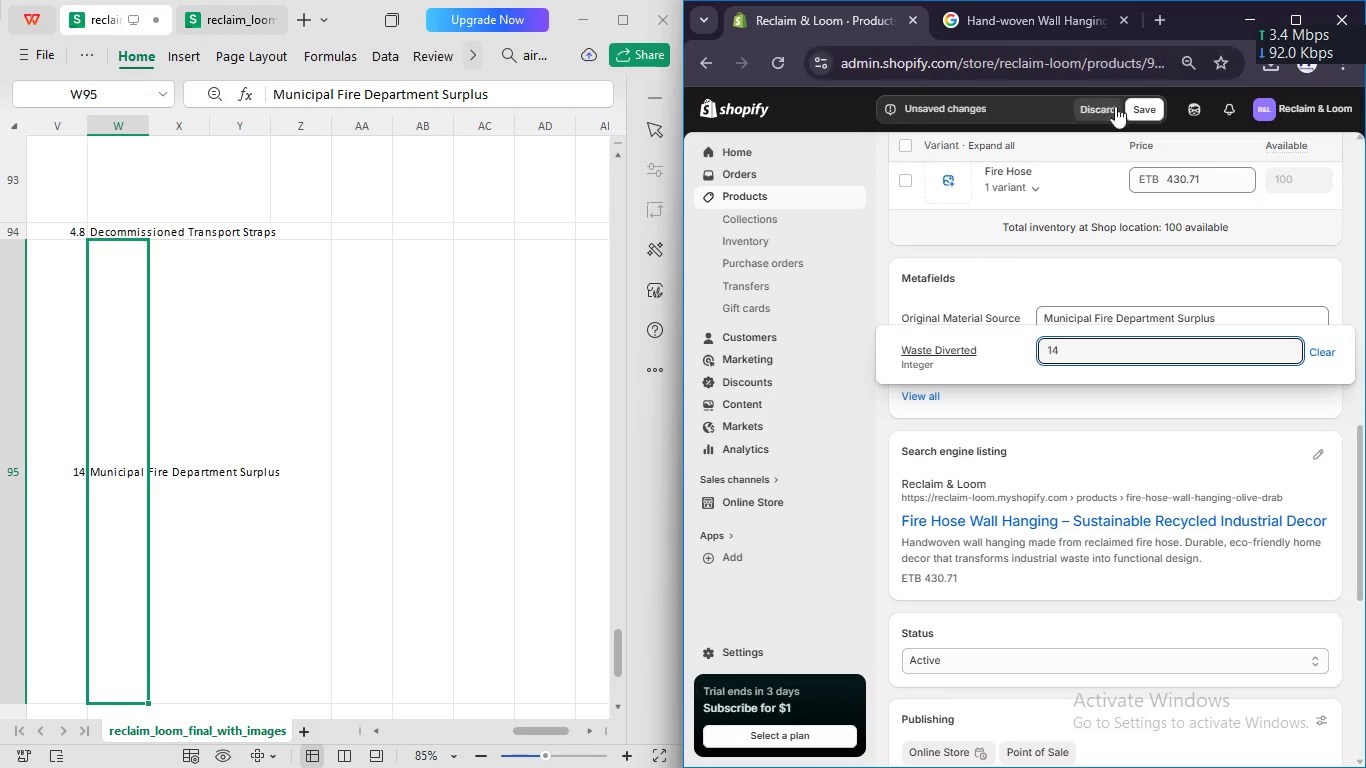 
left_click([1133, 109])
 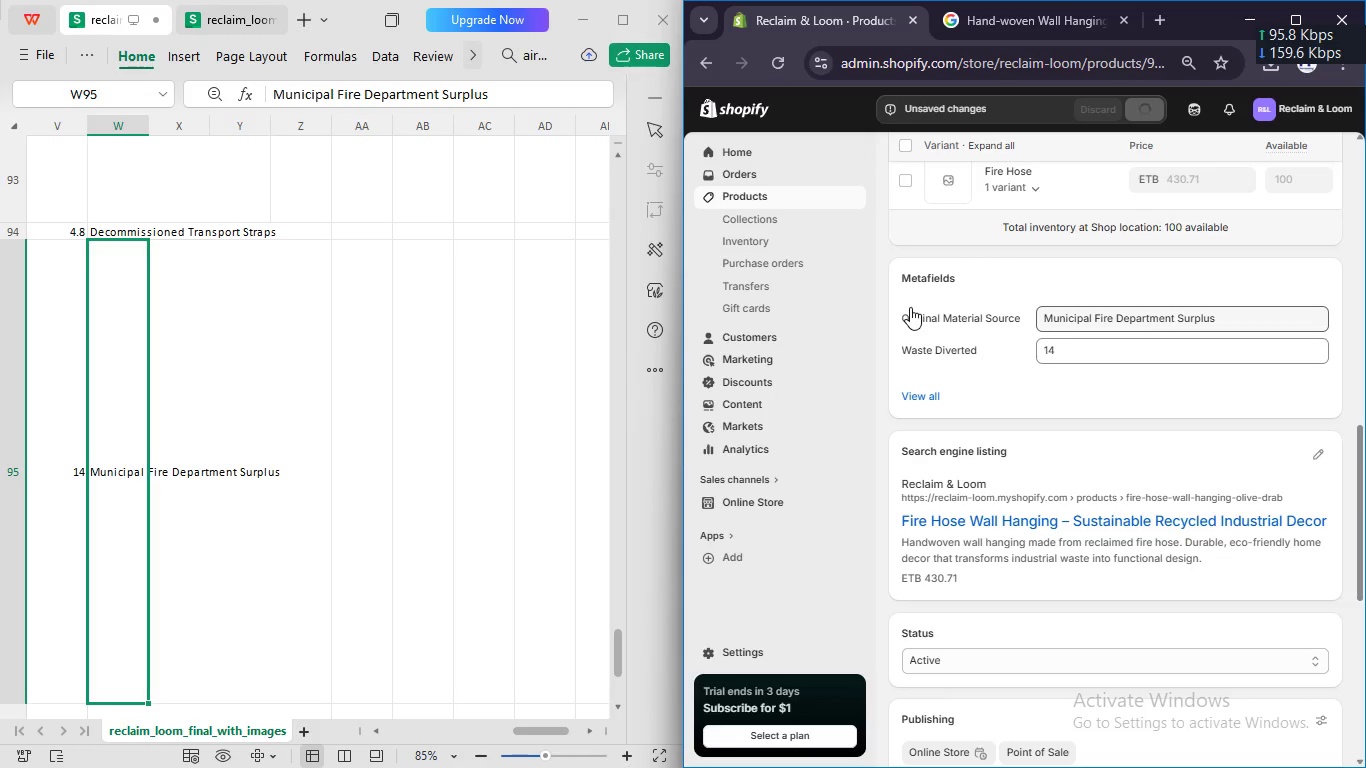 
wait(5.61)
 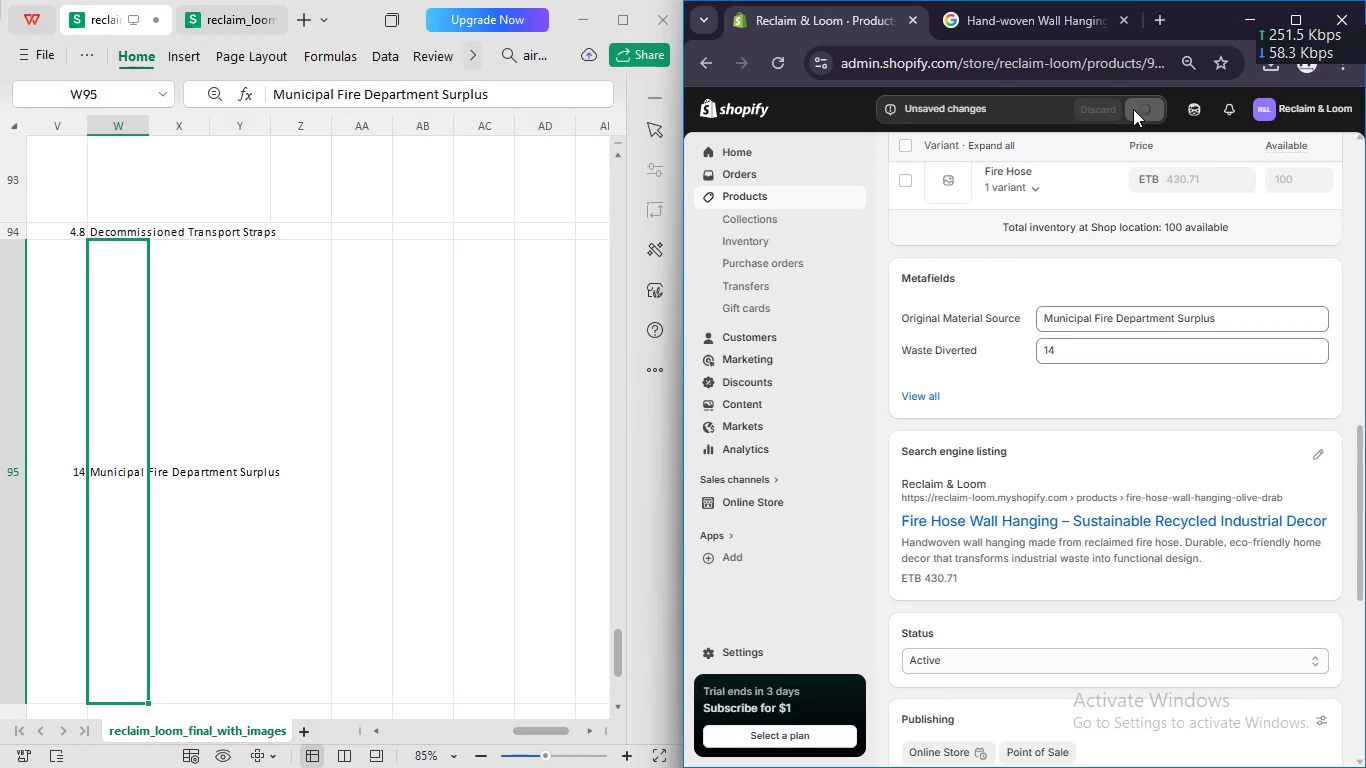 
scroll: coordinate [1103, 214], scroll_direction: up, amount: 18.0
 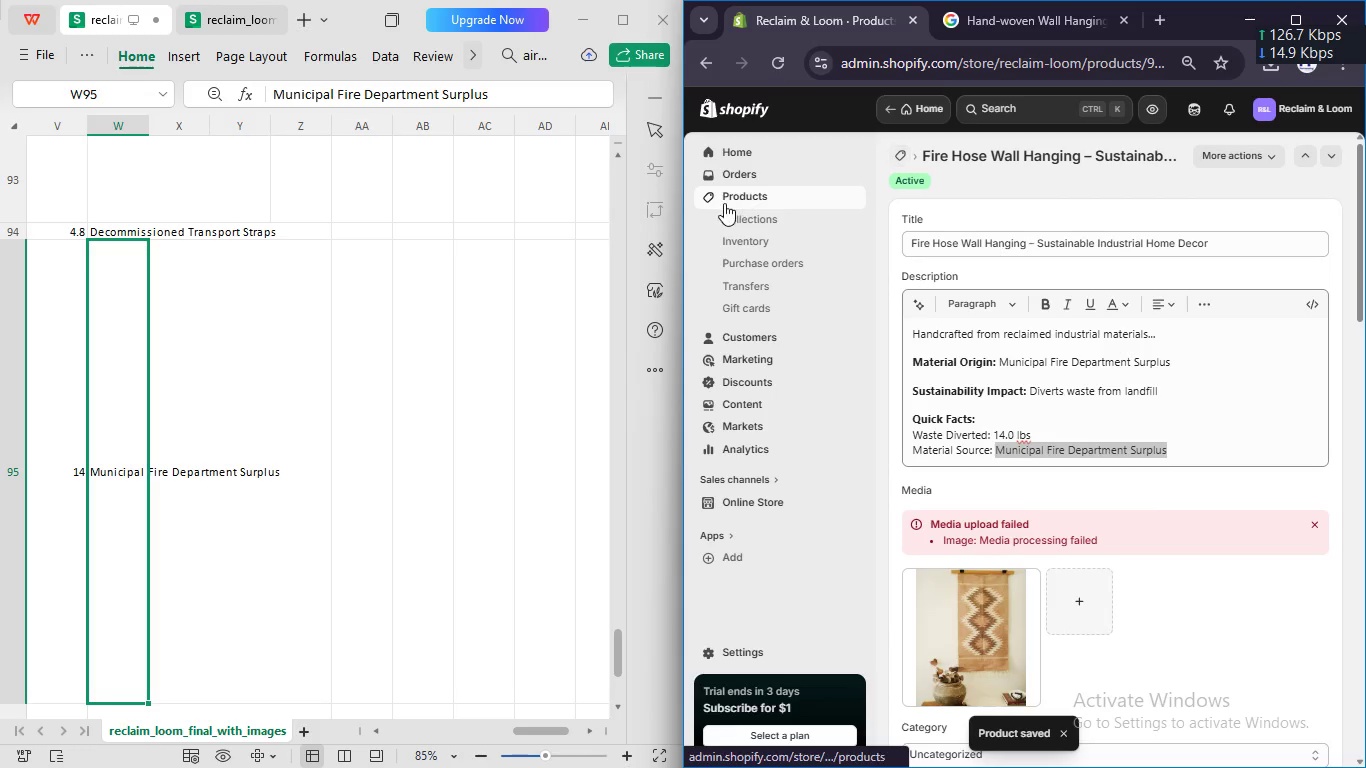 
left_click([719, 198])
 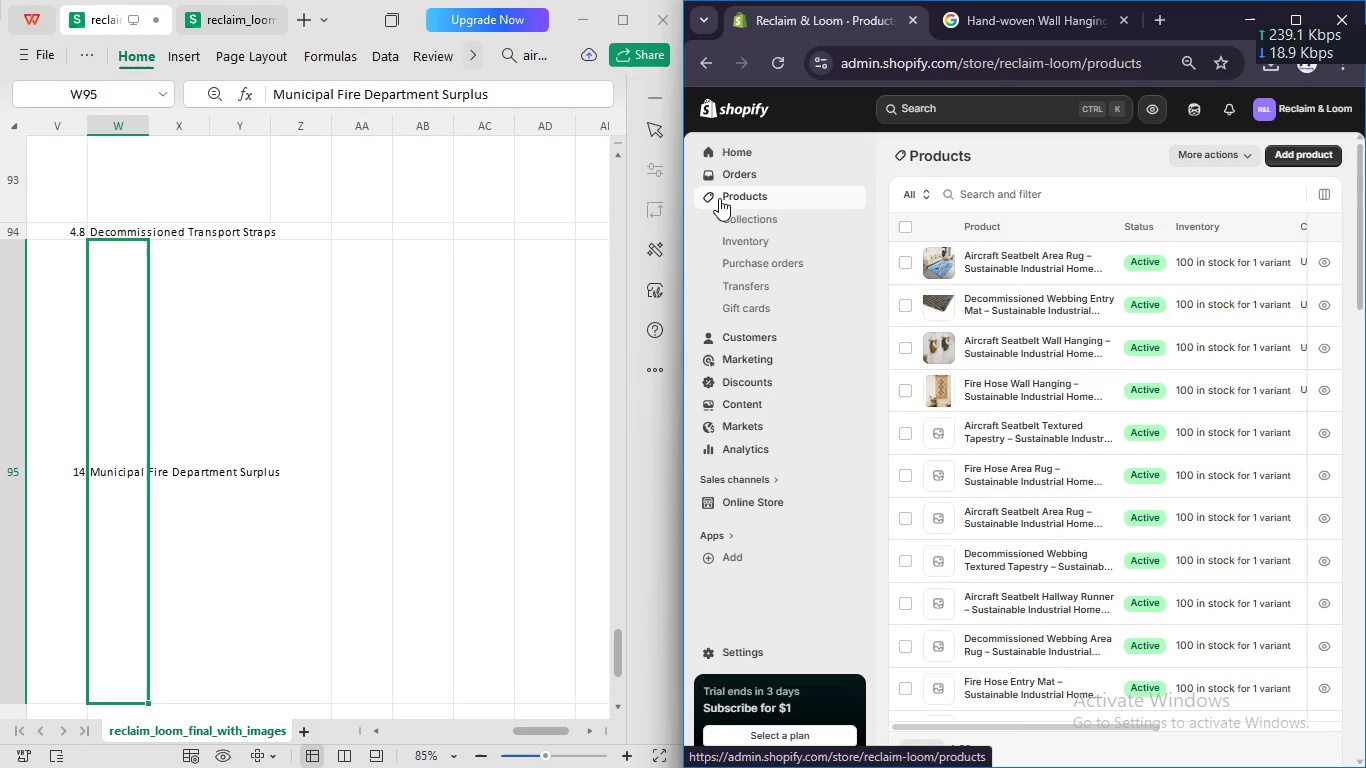 
wait(5.41)
 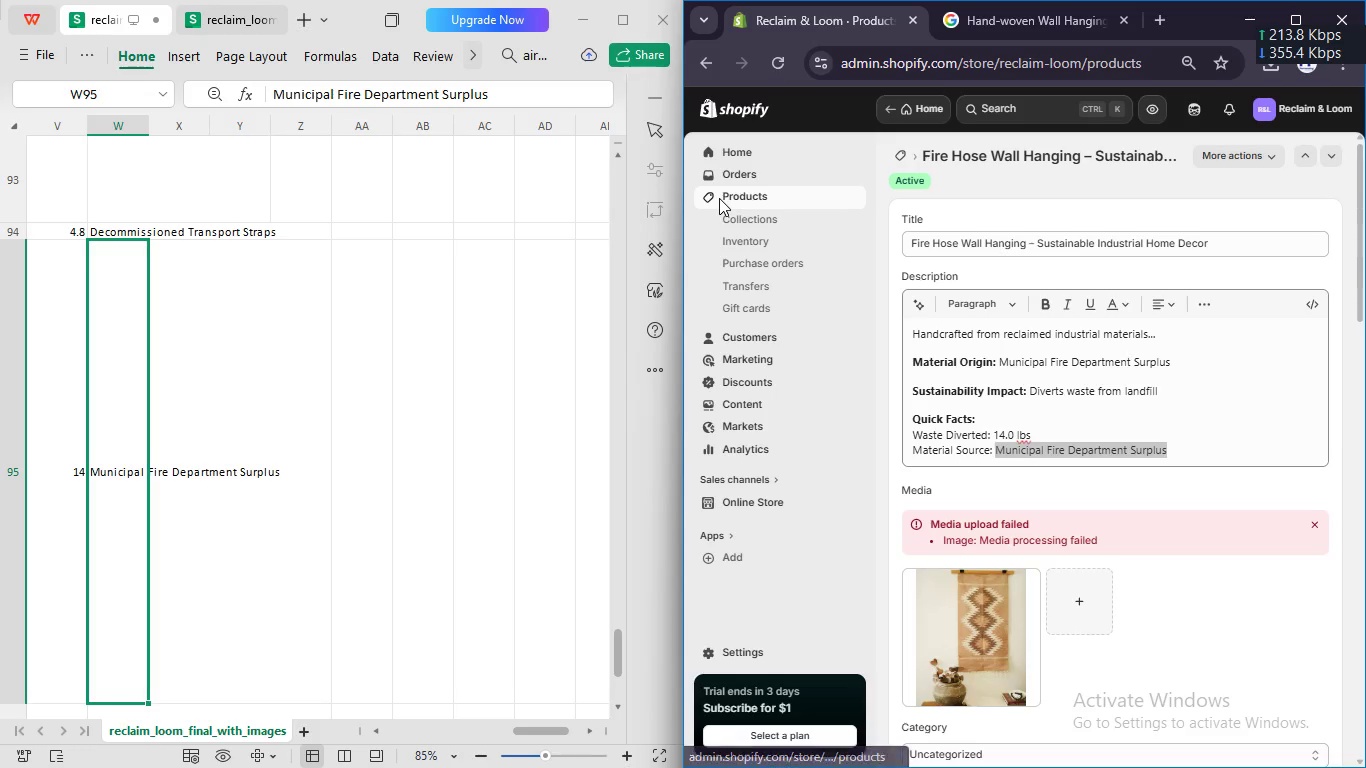 
scroll: coordinate [1263, 381], scroll_direction: up, amount: 2.0
 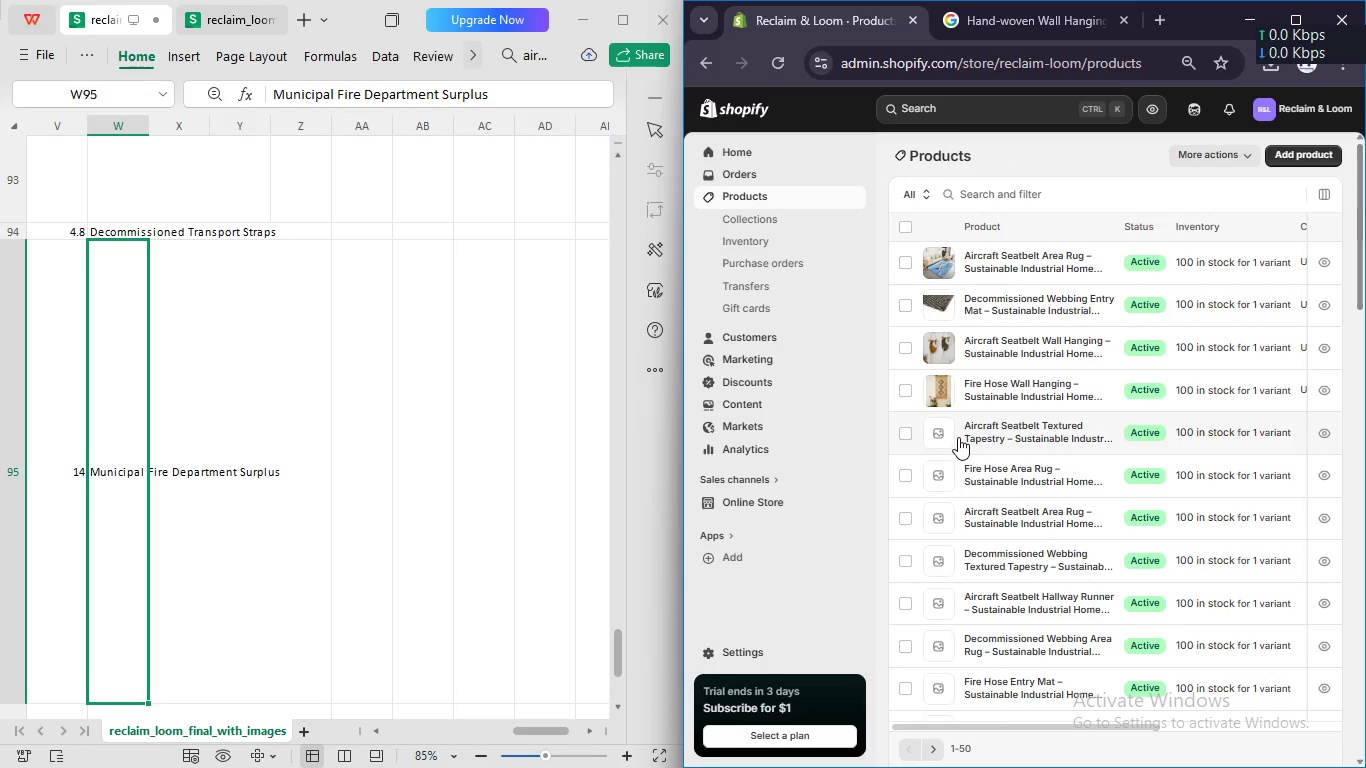 
left_click([958, 437])
 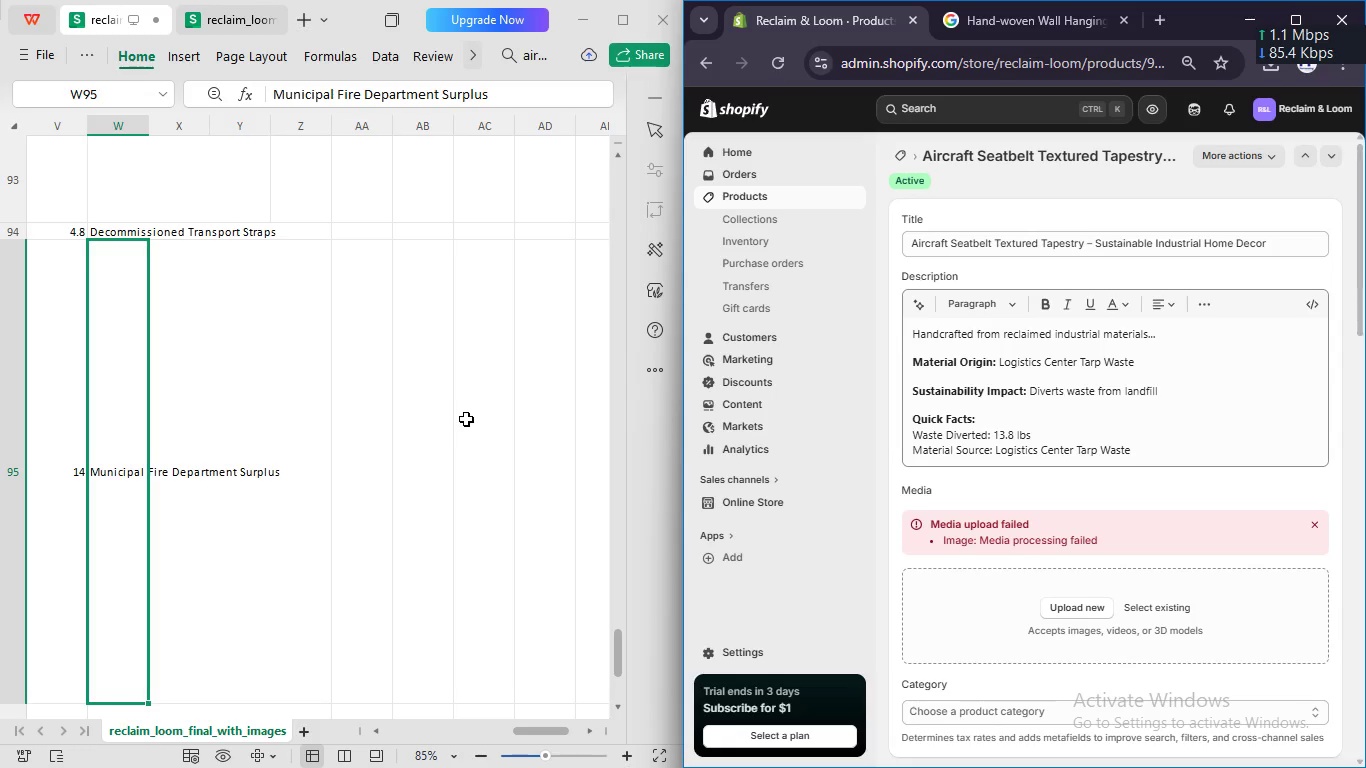 
wait(5.14)
 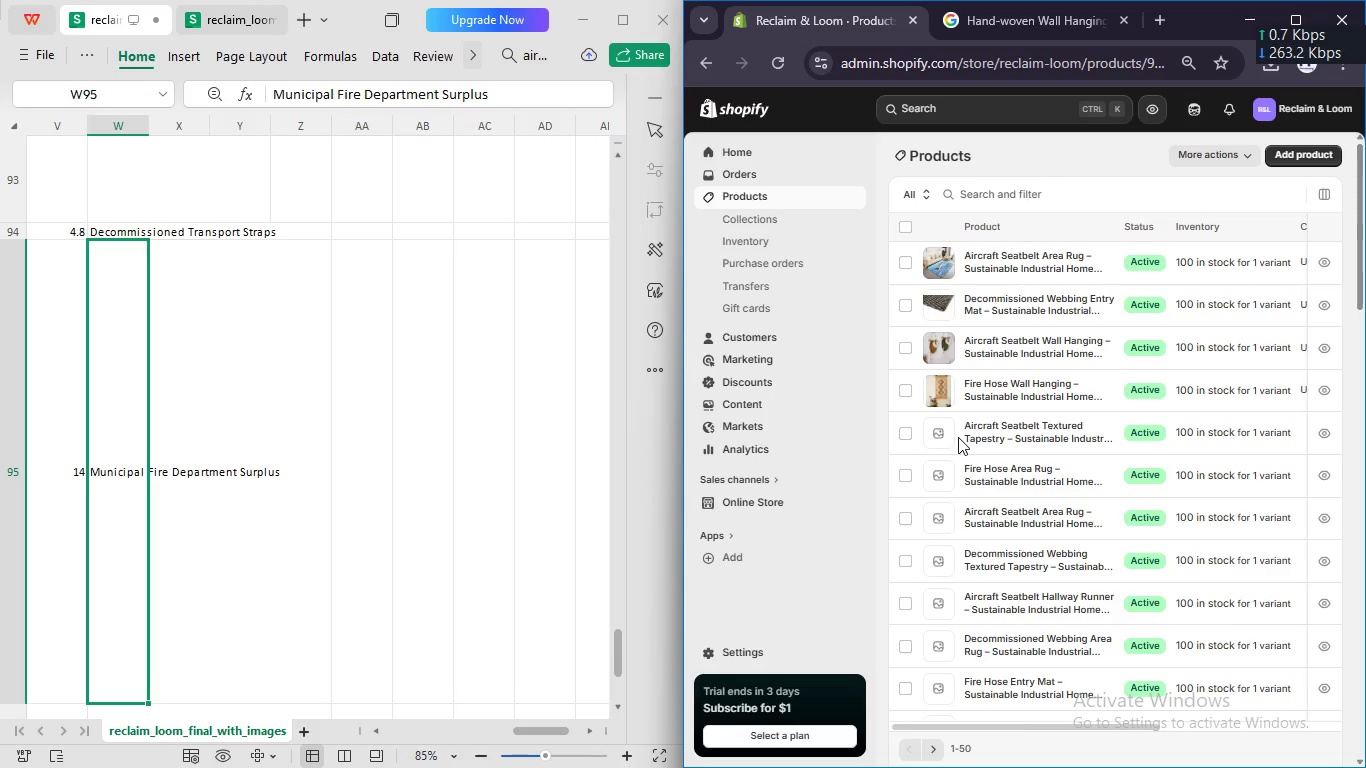 
left_click([821, 21])
 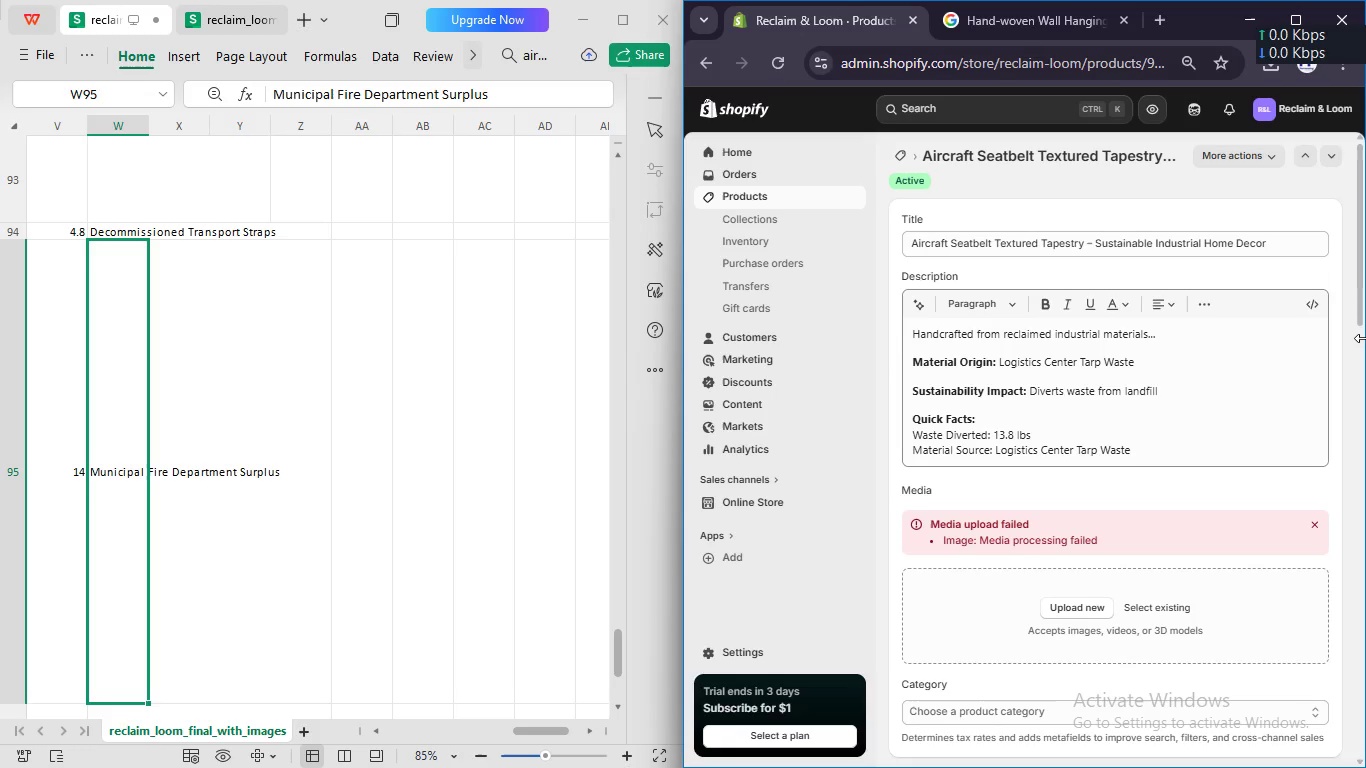 
wait(7.8)
 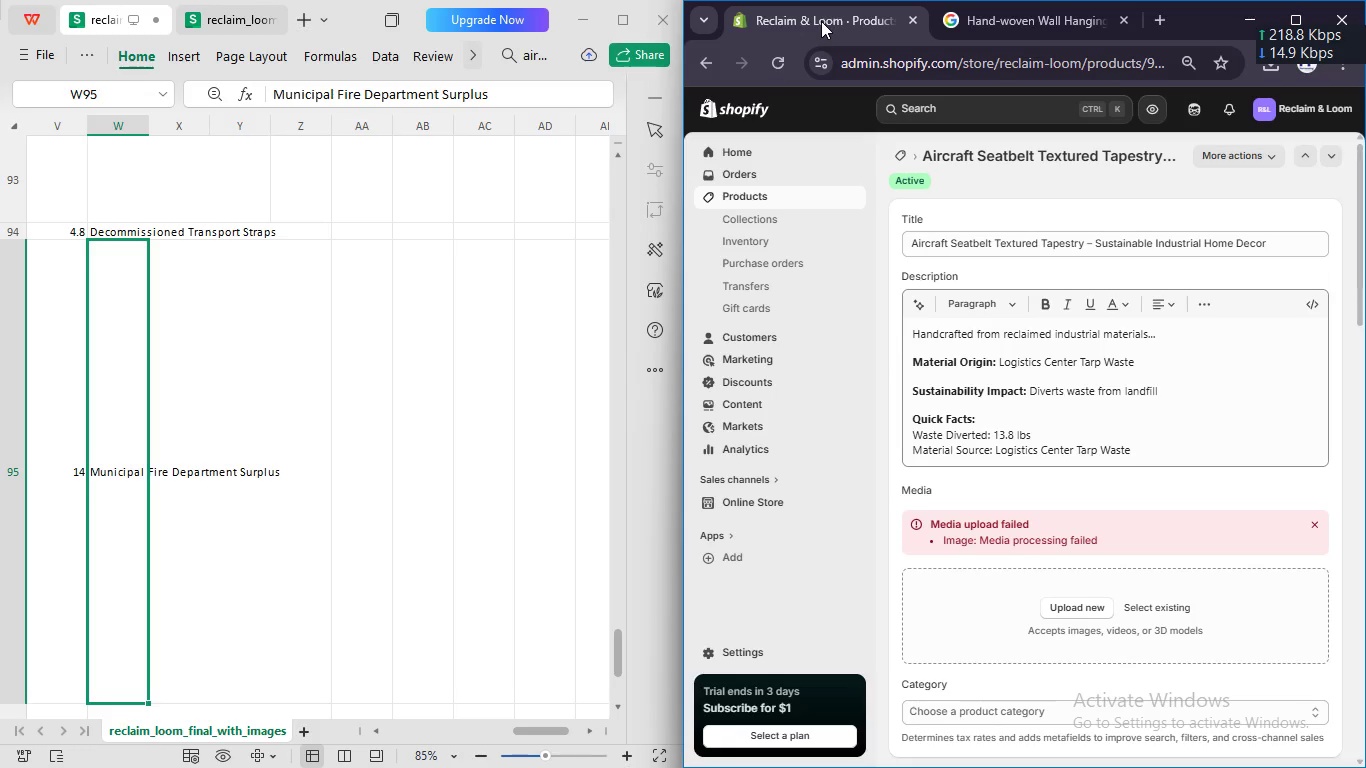 
scroll: coordinate [1218, 368], scroll_direction: none, amount: 0.0
 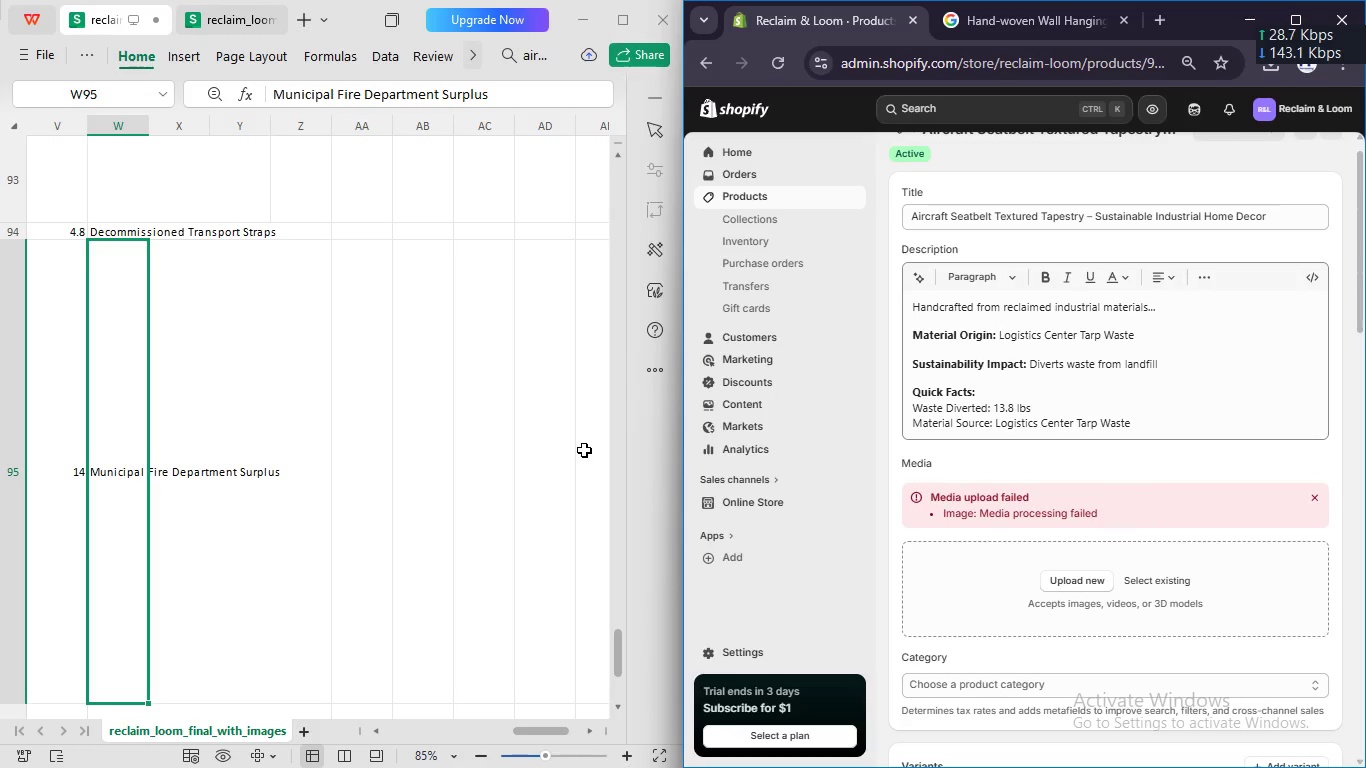 
scroll: coordinate [503, 467], scroll_direction: up, amount: 30.0
 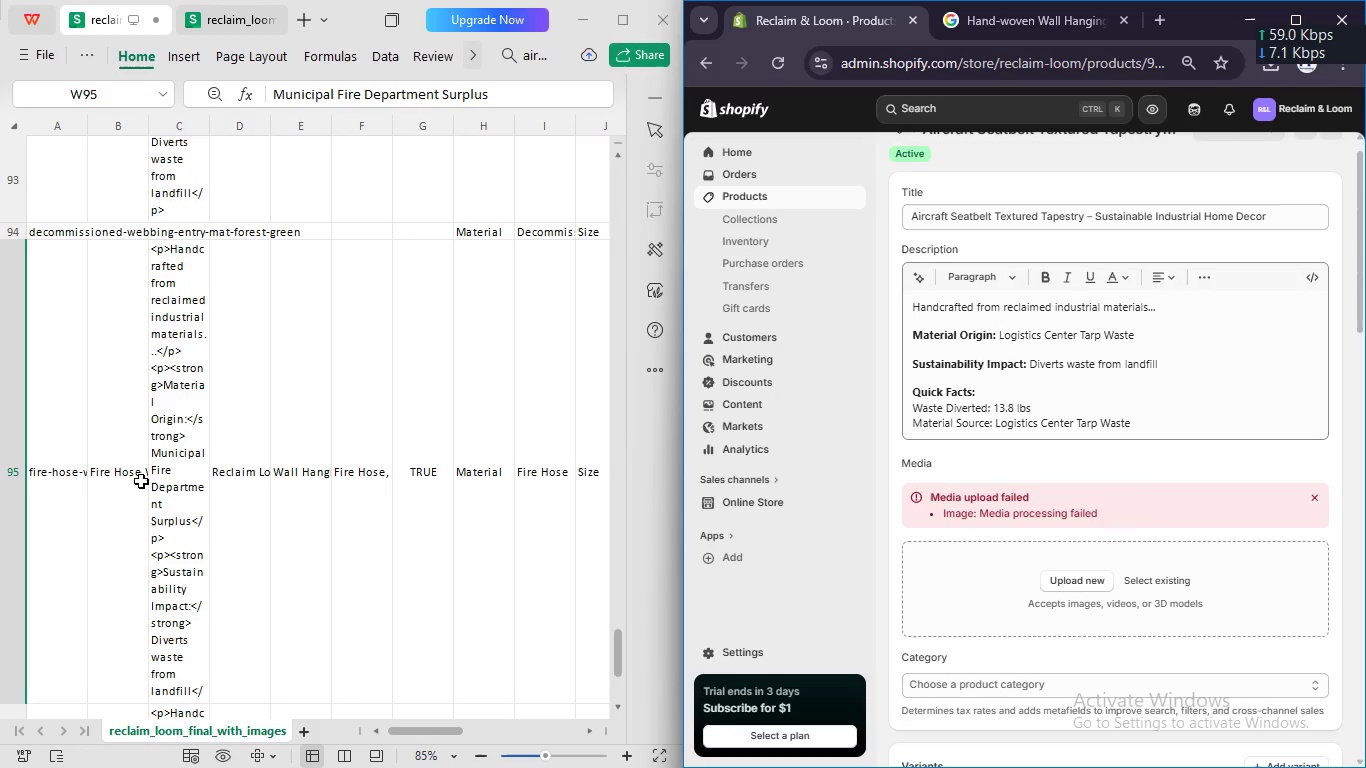 
key(ArrowUp)
 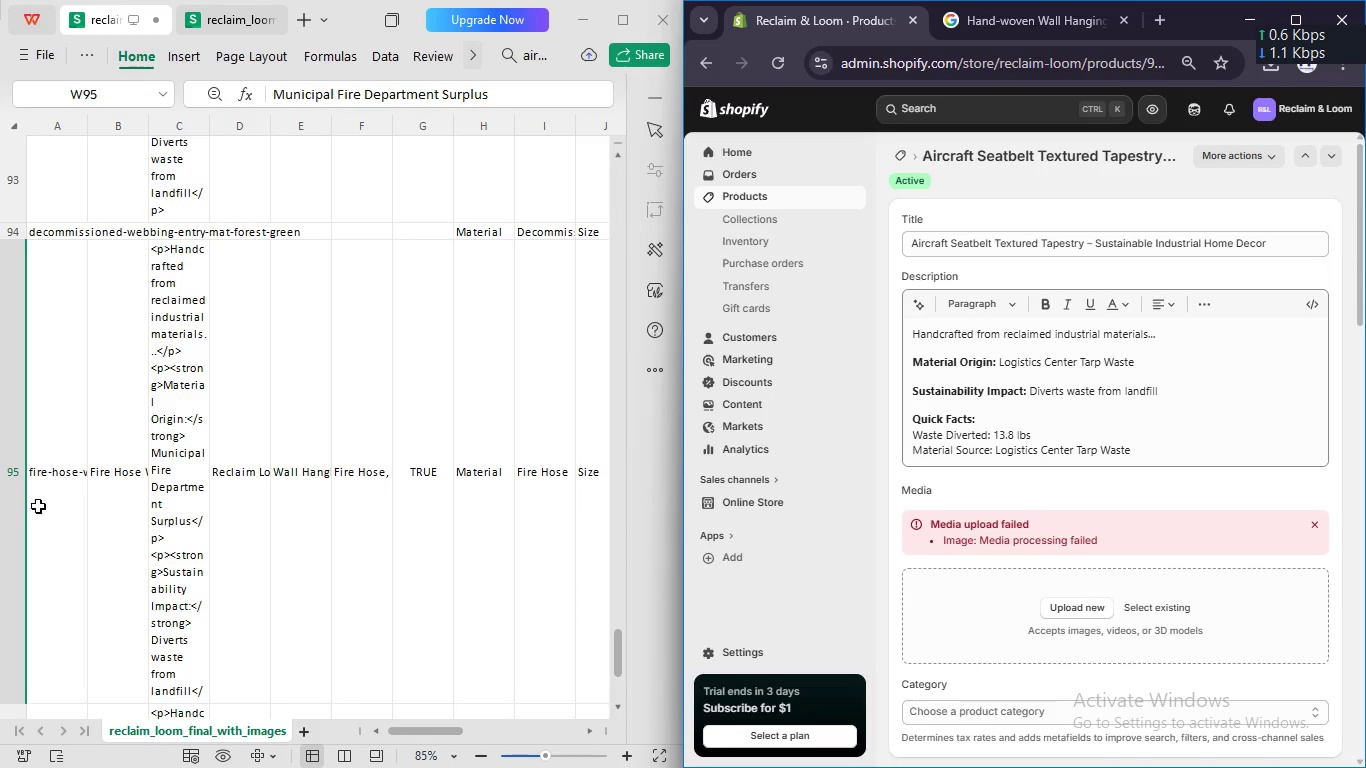 
left_click([50, 504])
 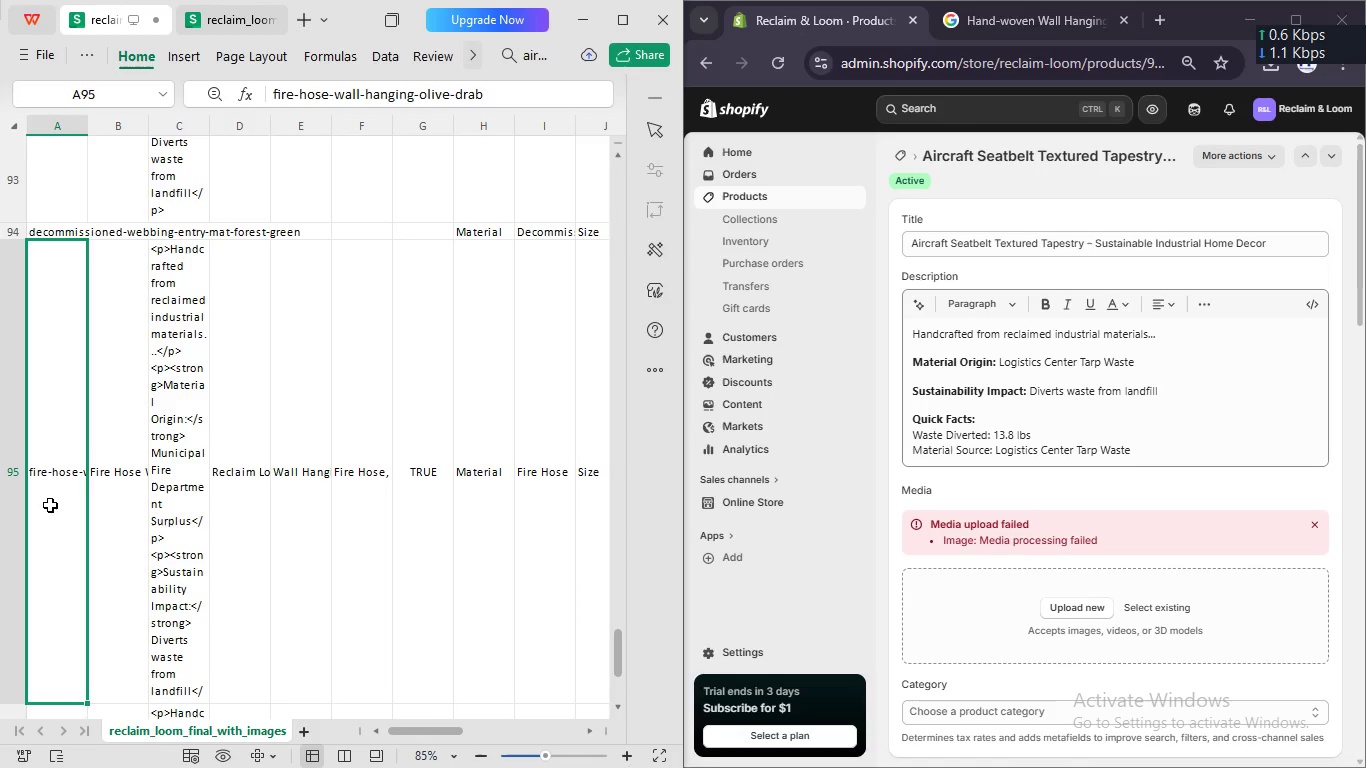 
key(ArrowUp)
 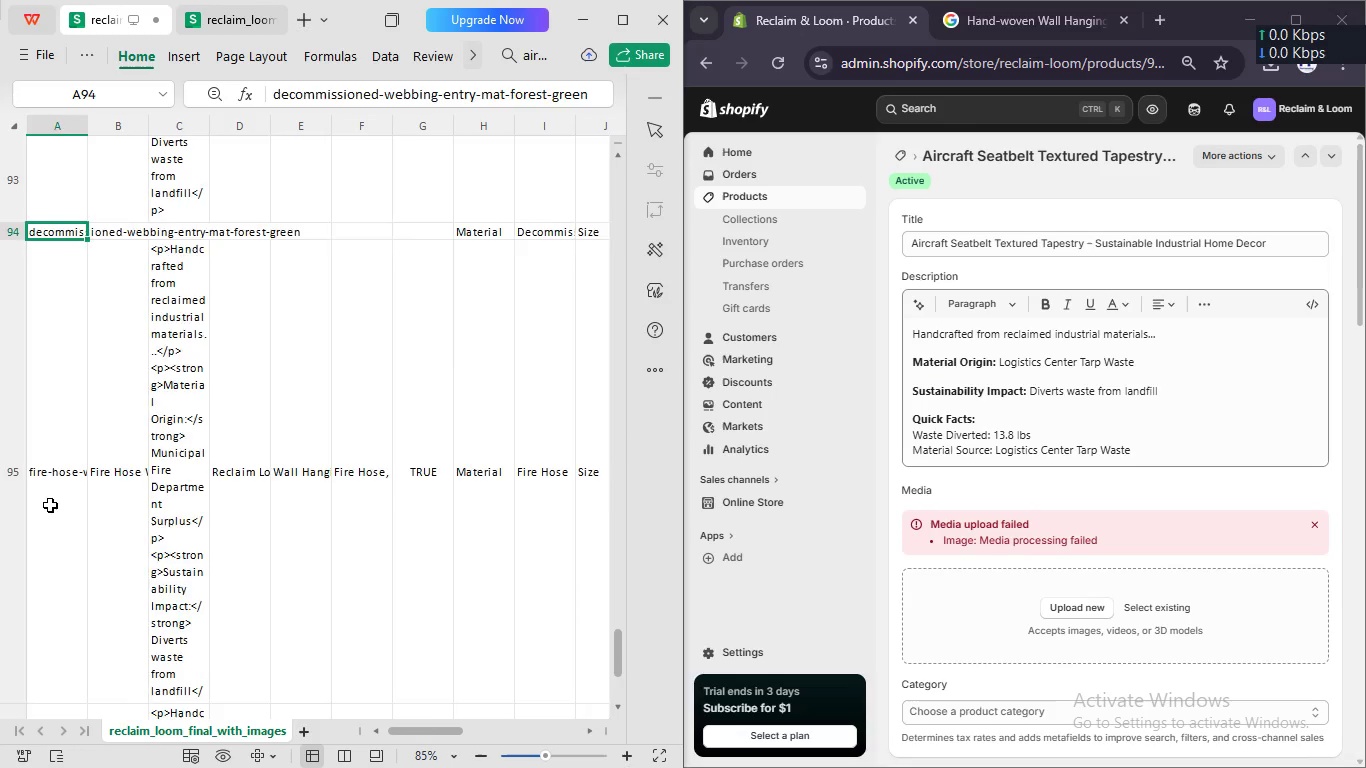 
key(ArrowUp)
 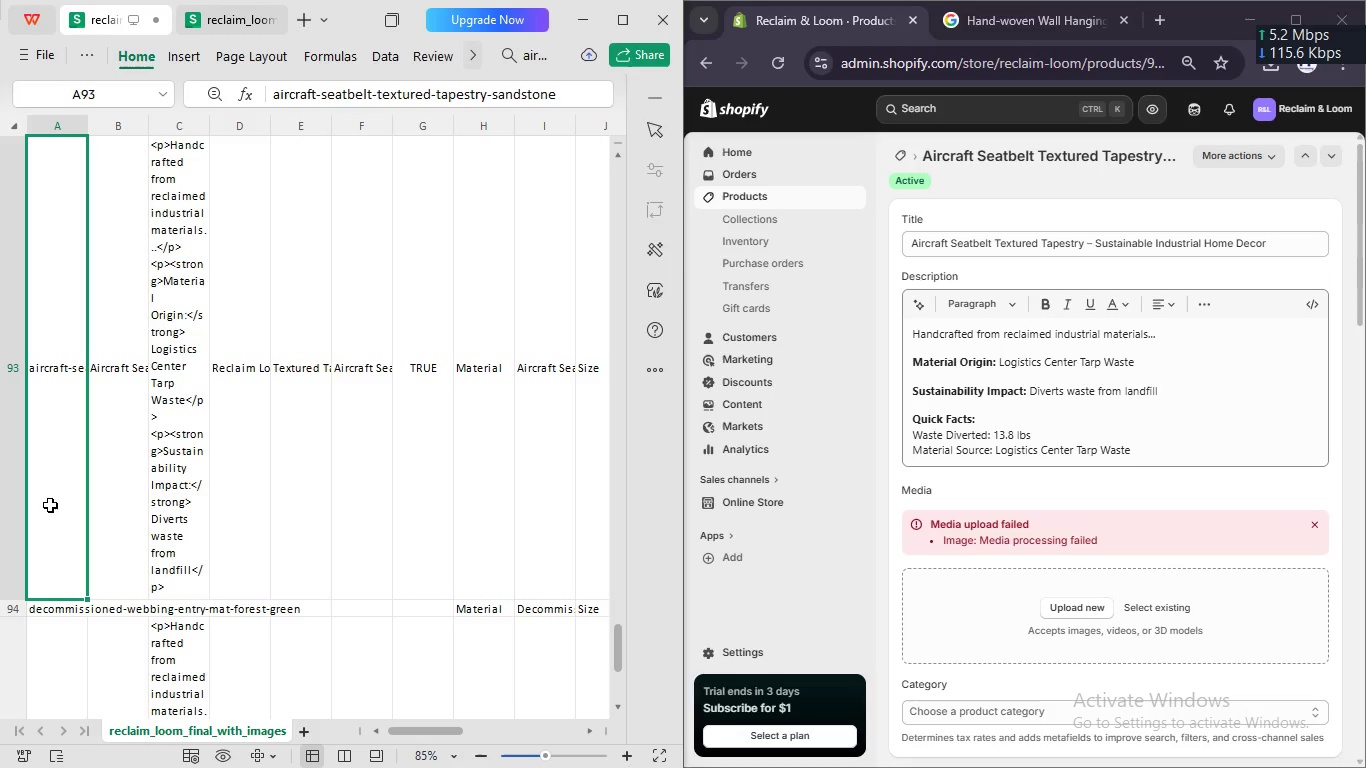 
scroll: coordinate [319, 318], scroll_direction: none, amount: 0.0
 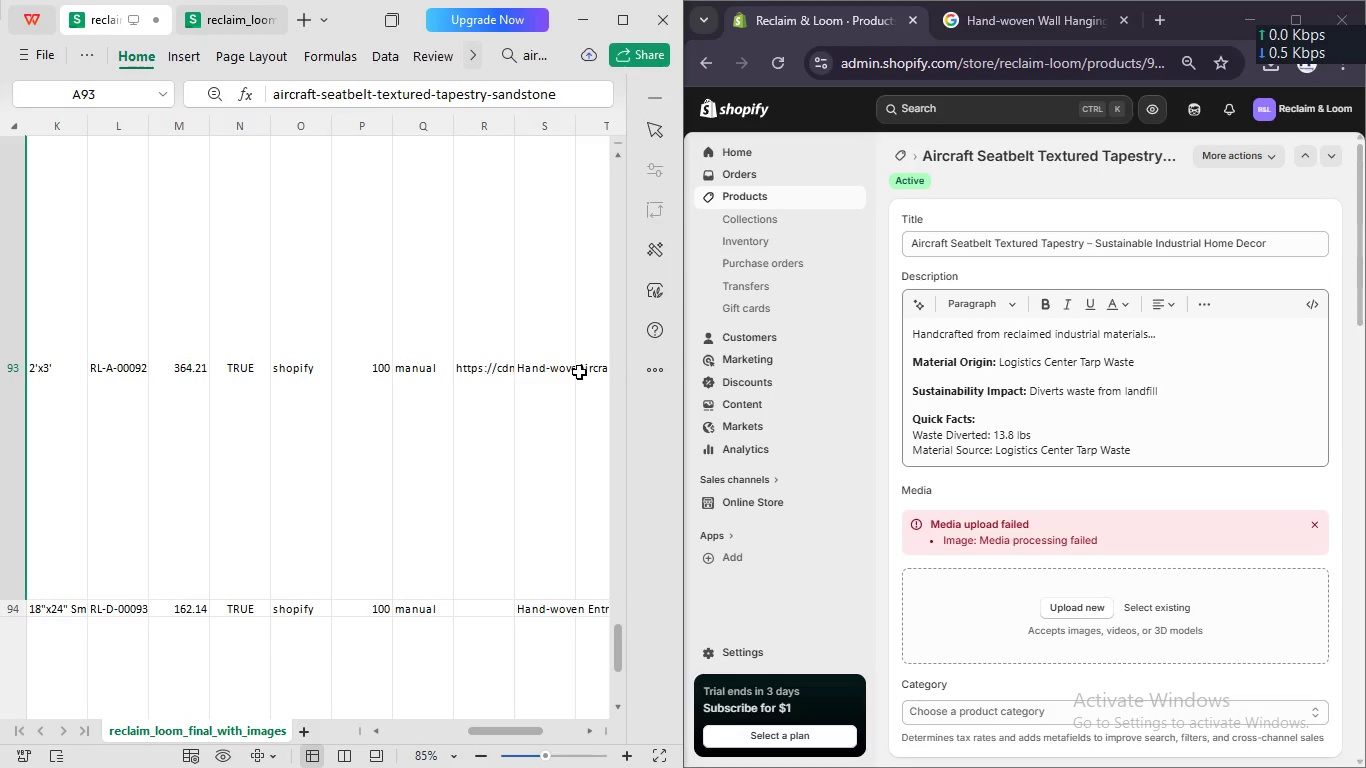 
left_click([564, 375])
 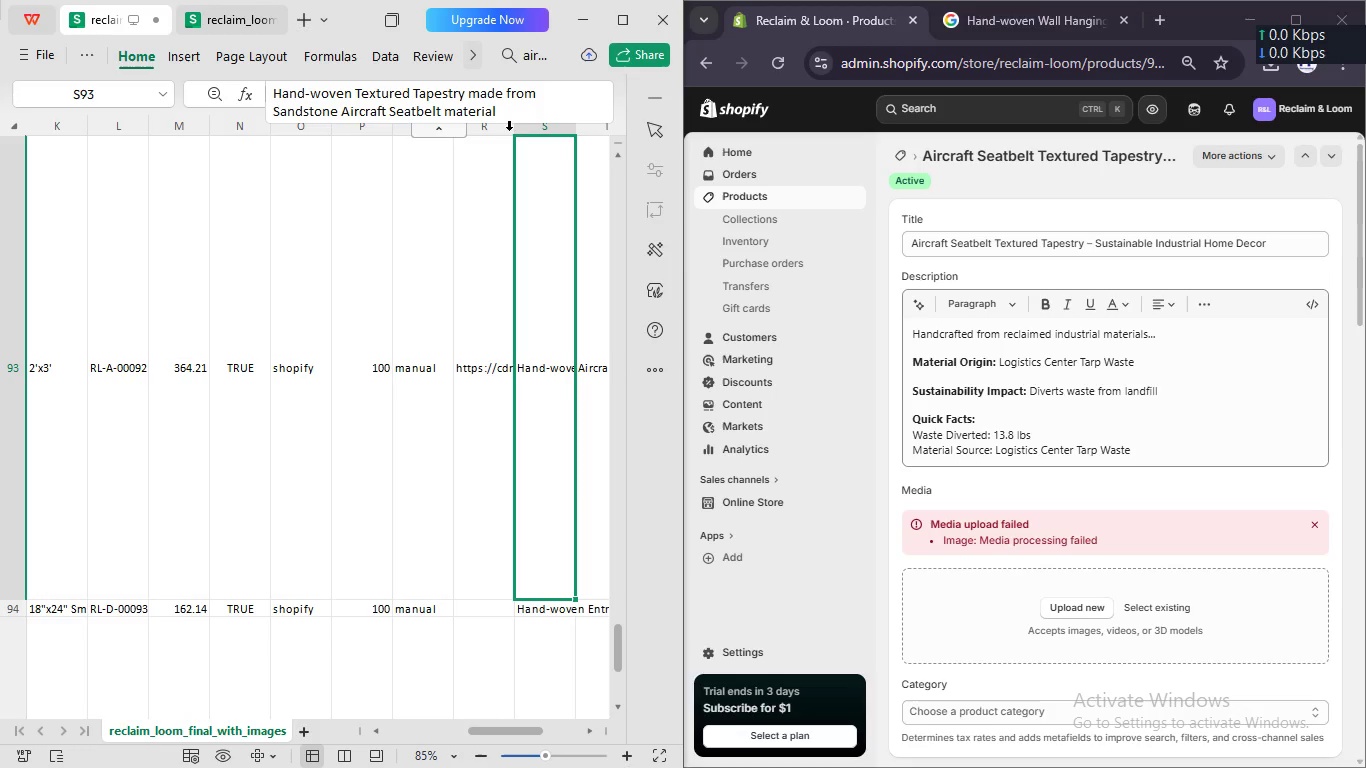 
left_click([509, 109])
 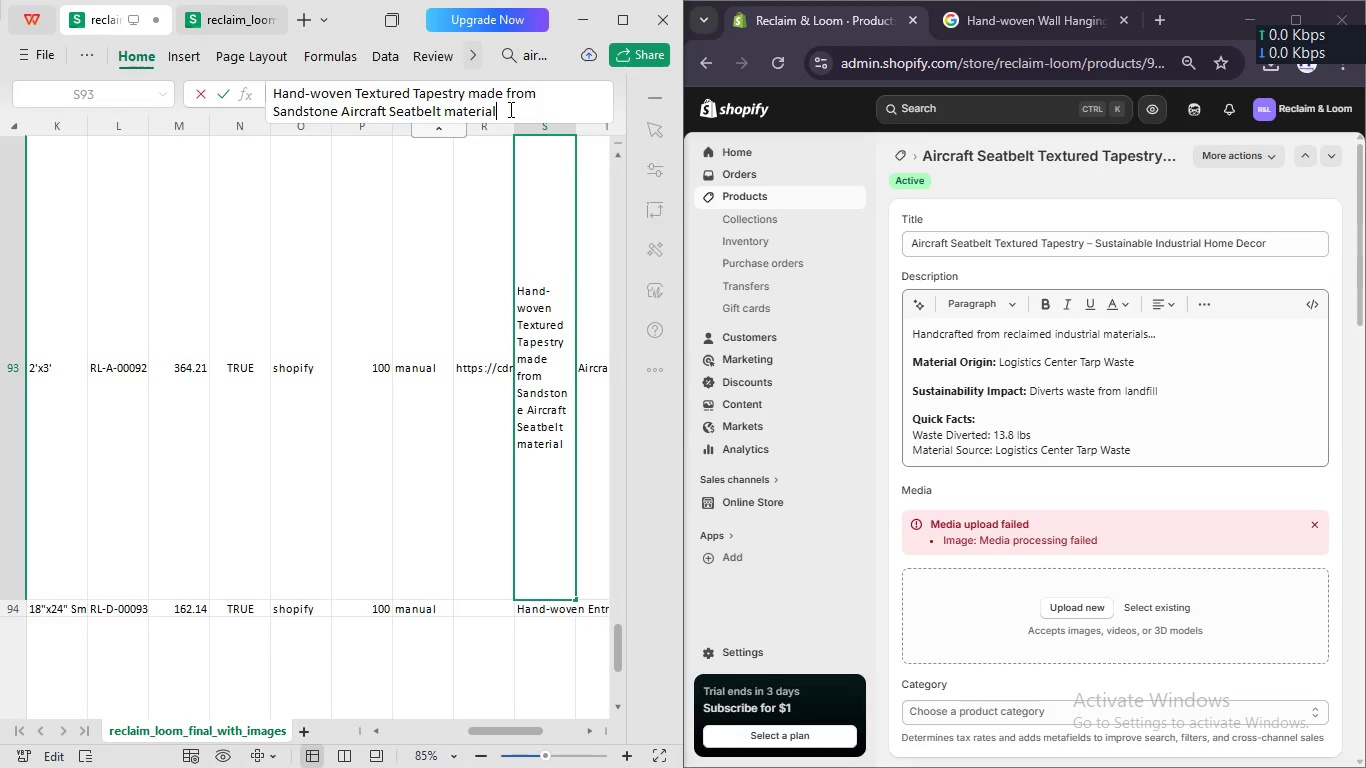 
key(Control+A)
 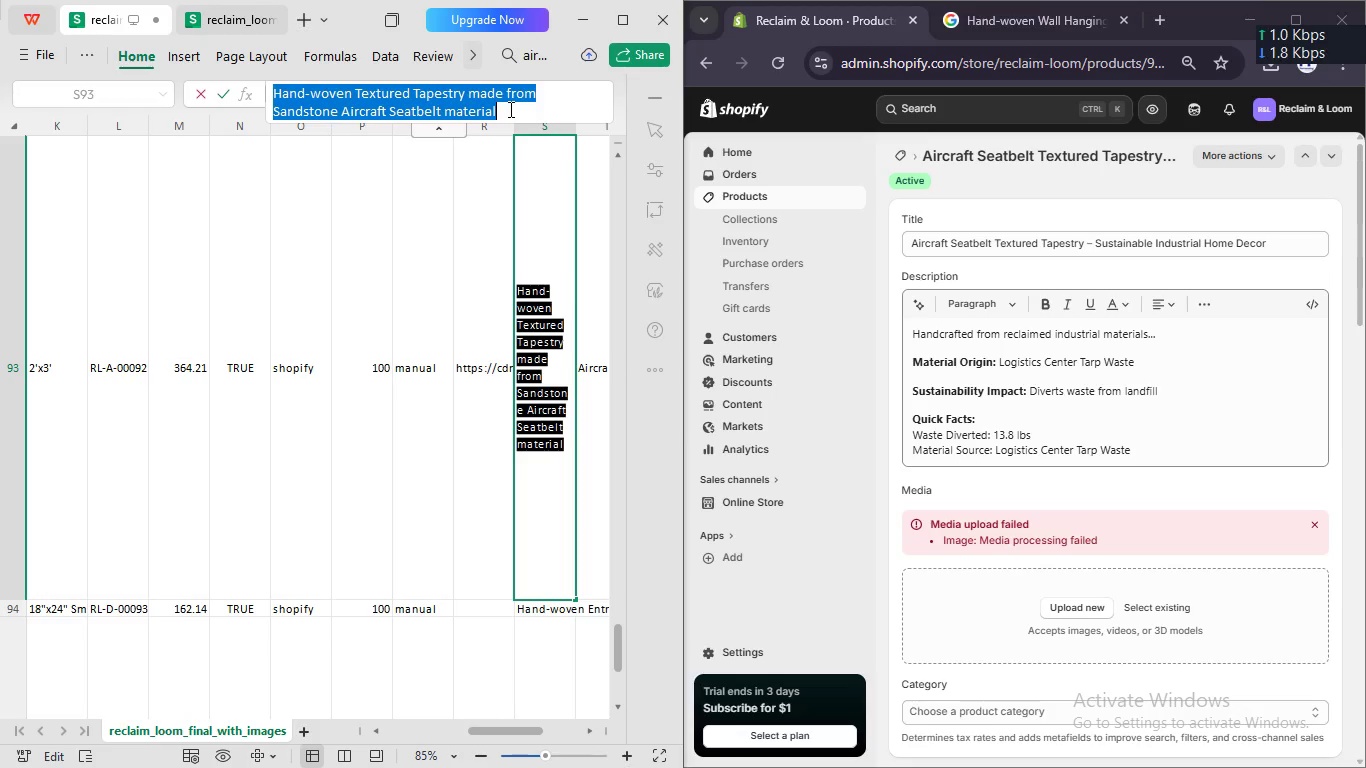 
key(Control+C)
 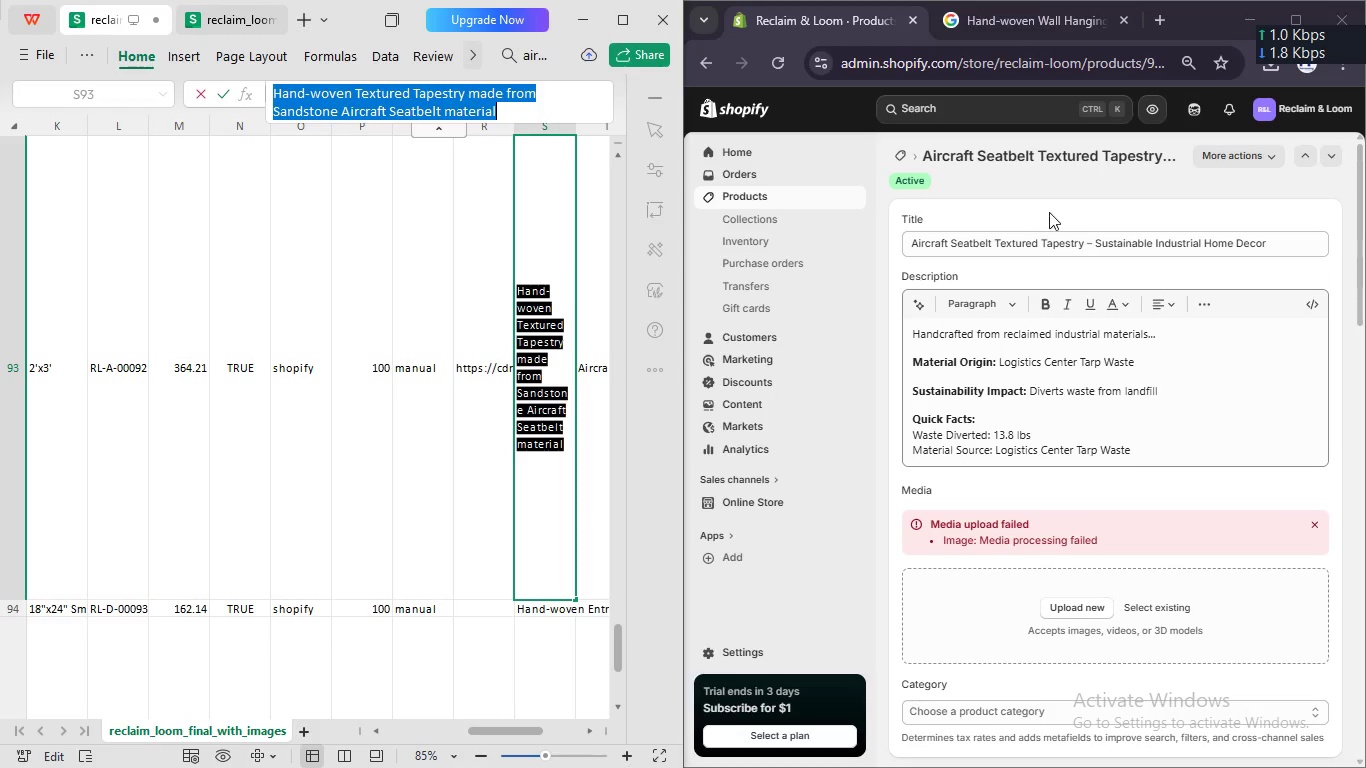 
left_click([1048, 234])
 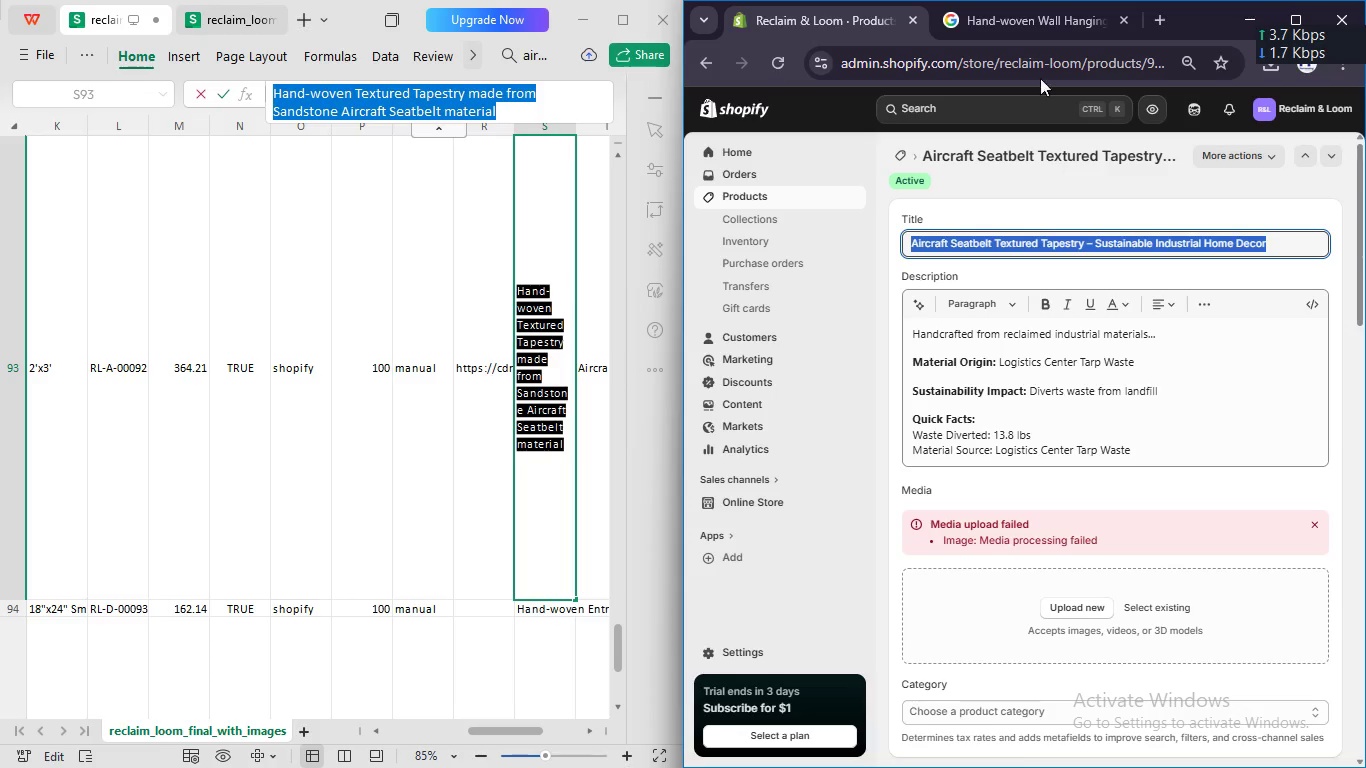 
left_click([1019, 26])
 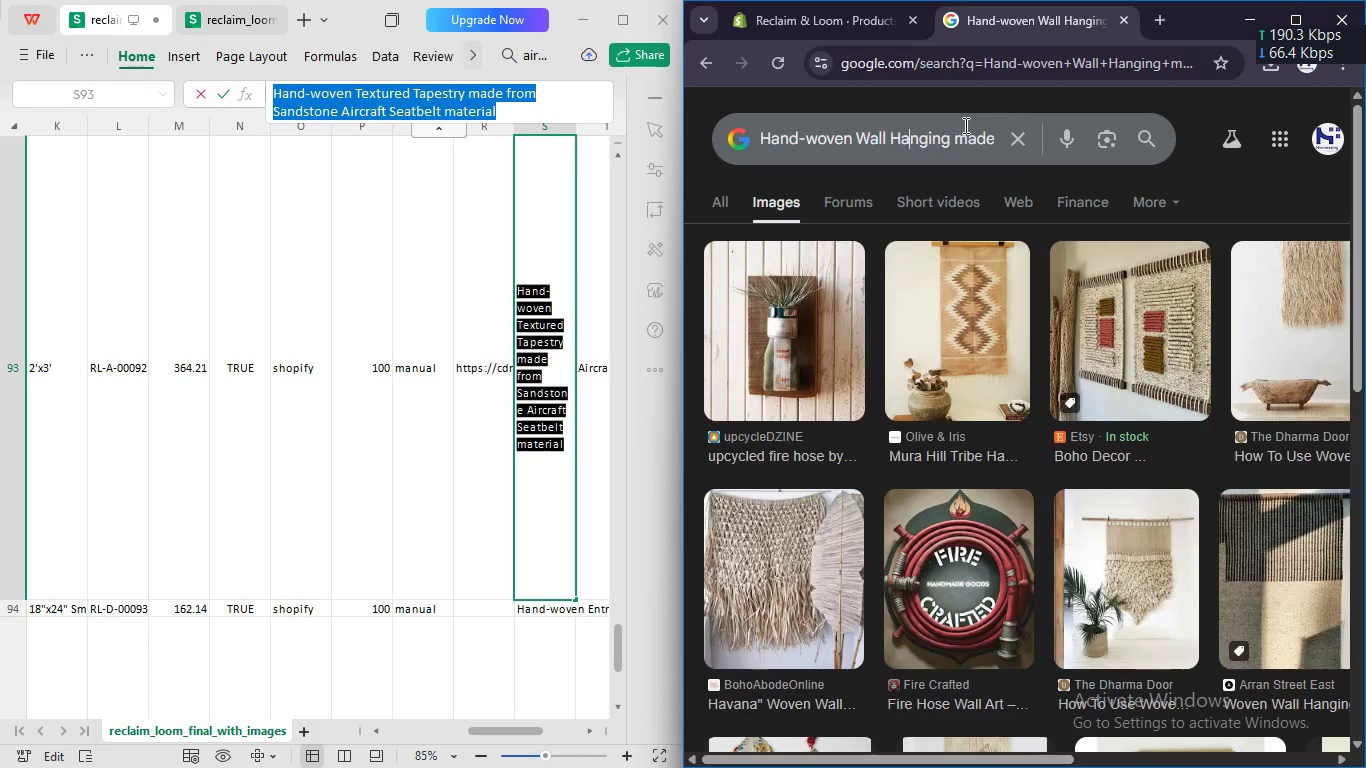 
key(Control+A)
 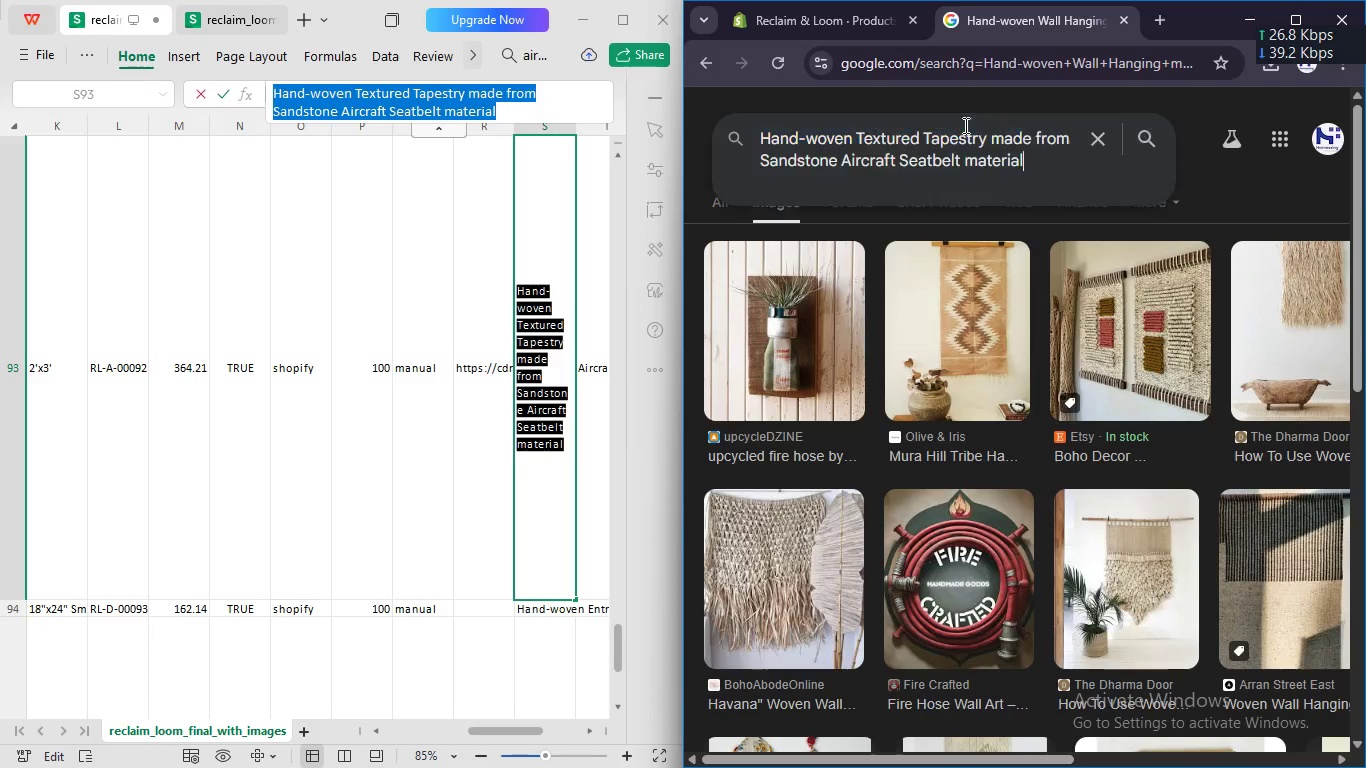 
key(Control+V)
 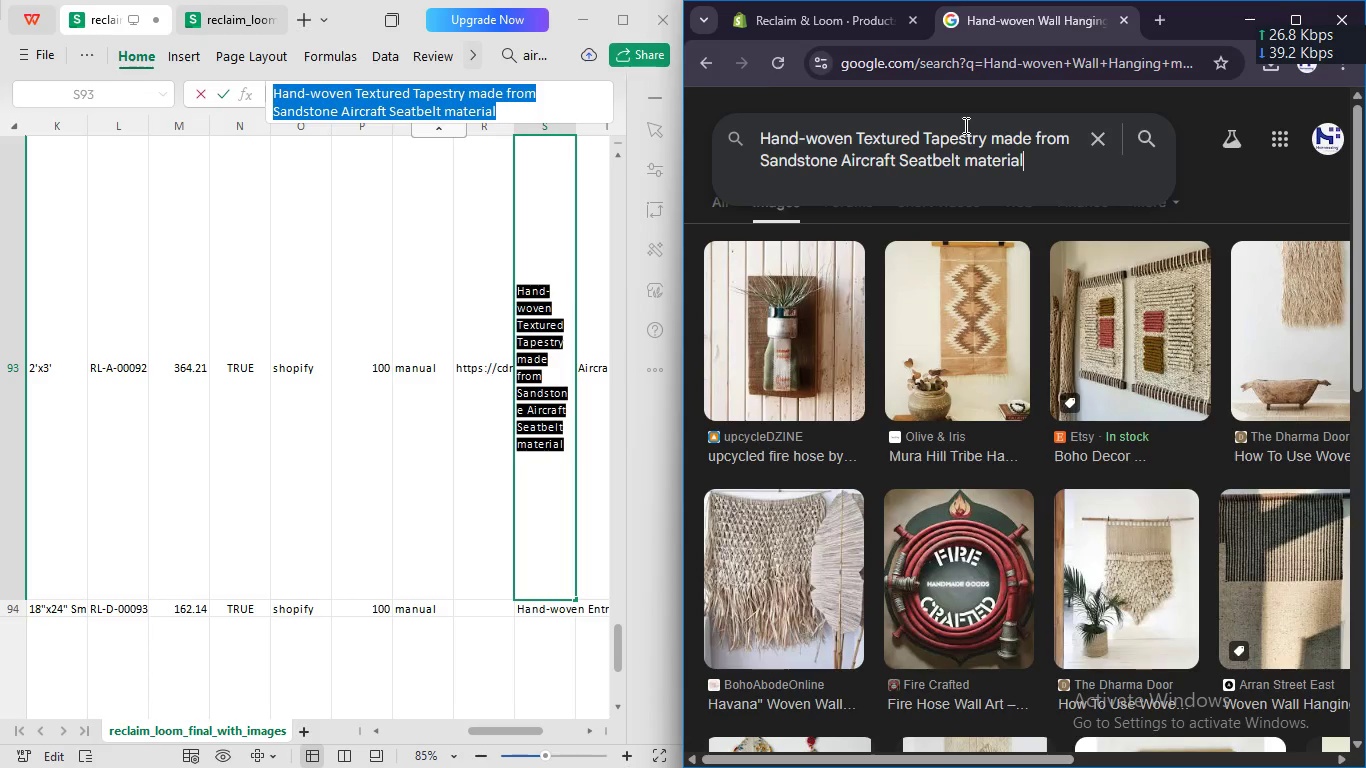 
key(Enter)
 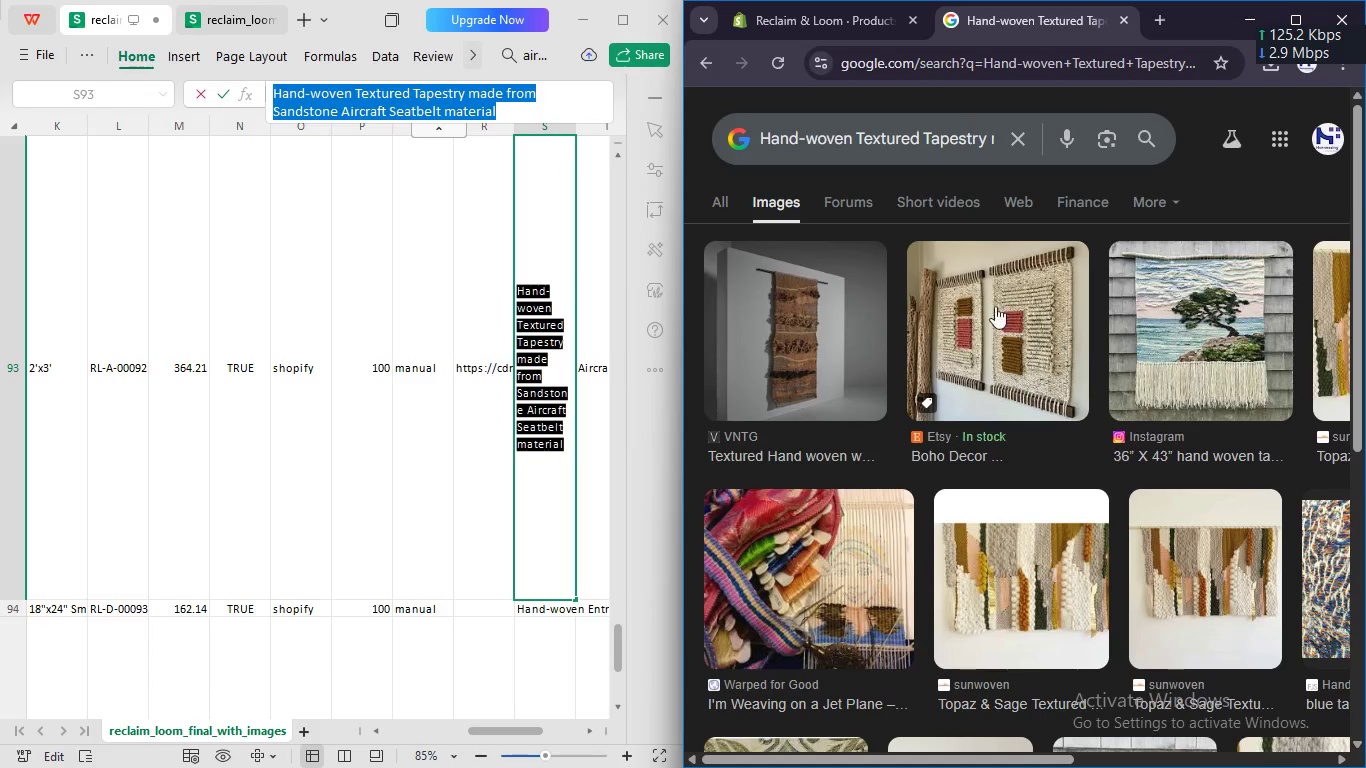 
right_click([988, 562])
 